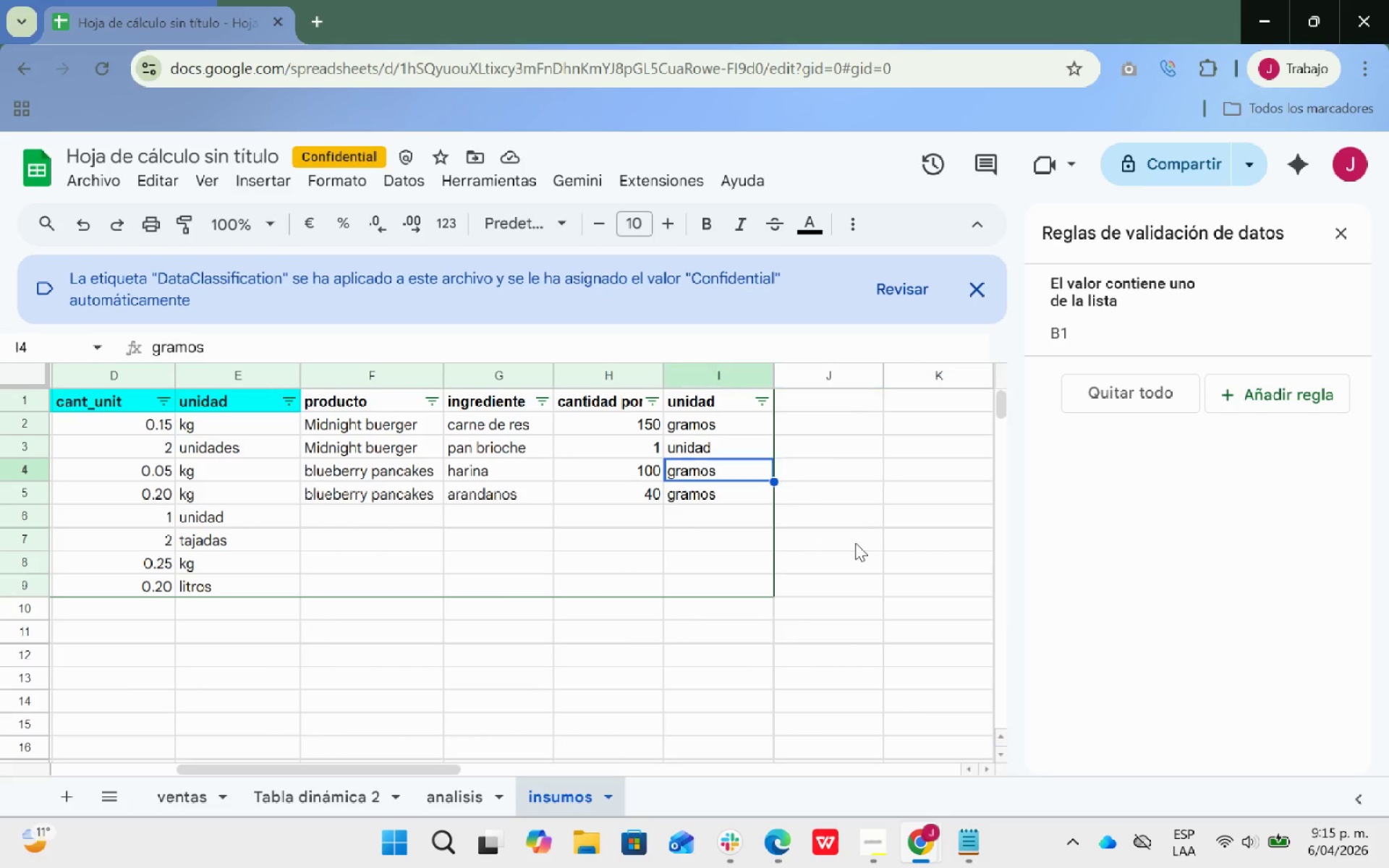 
key(ArrowLeft)
 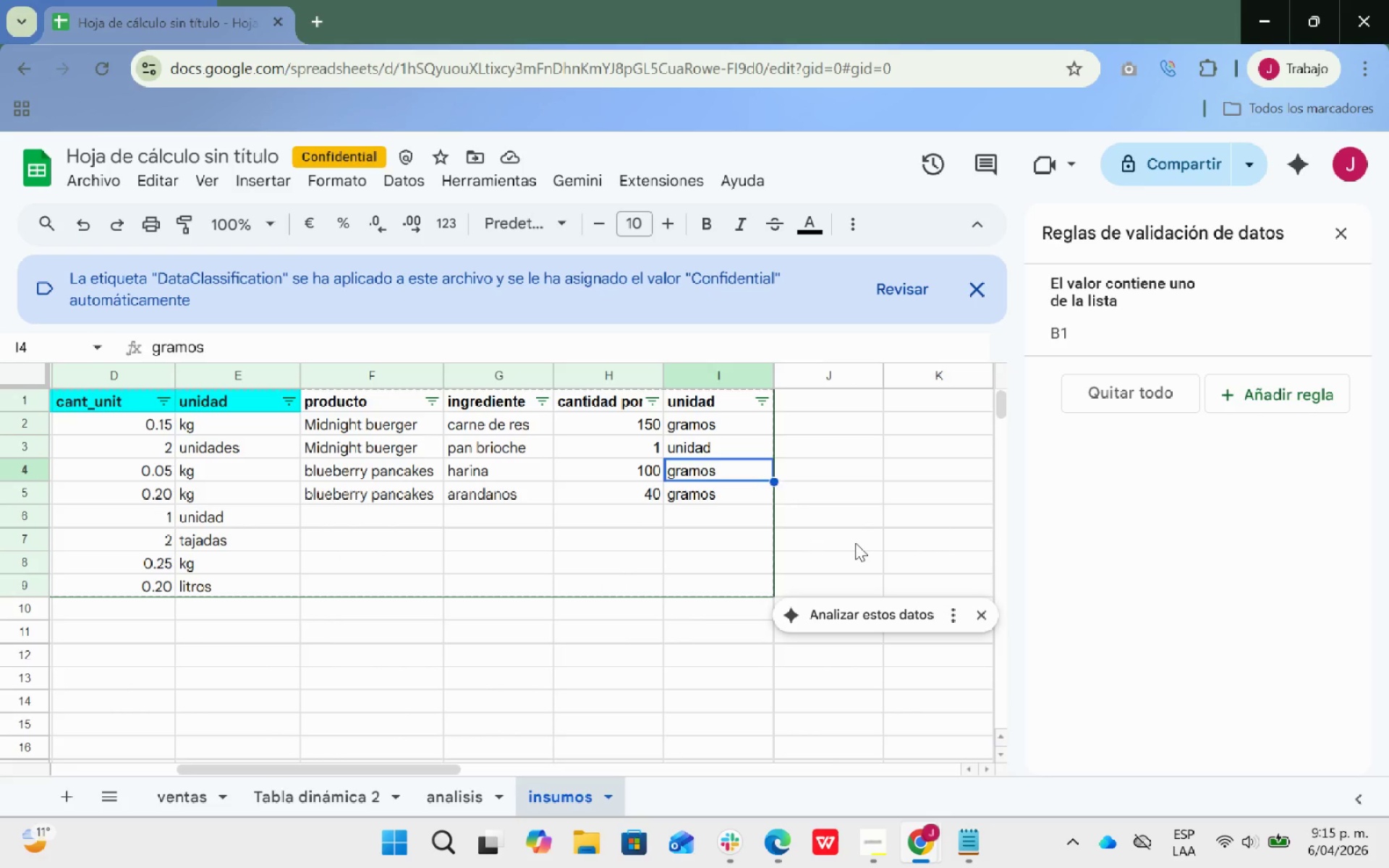 
key(ArrowLeft)
 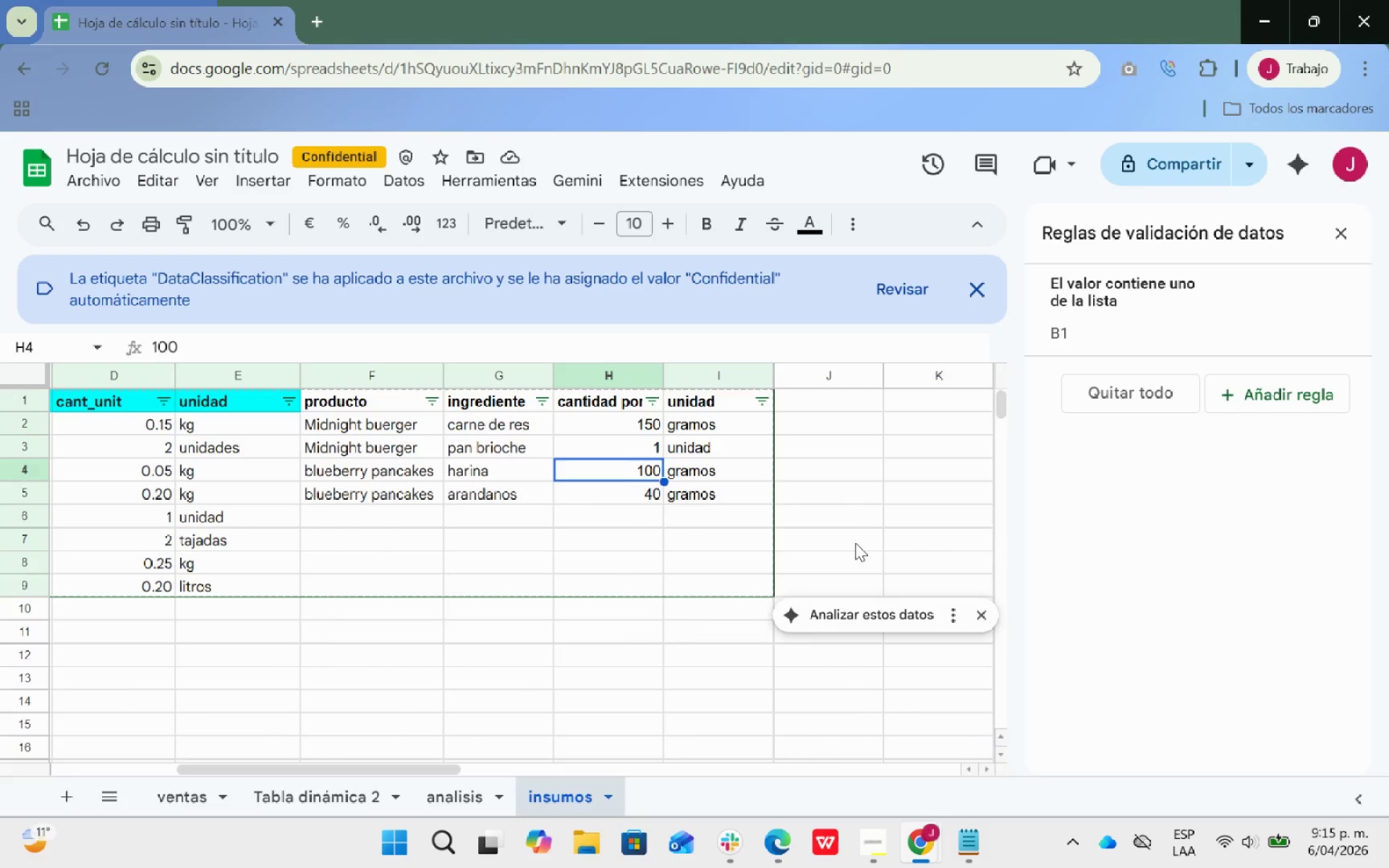 
key(ArrowUp)
 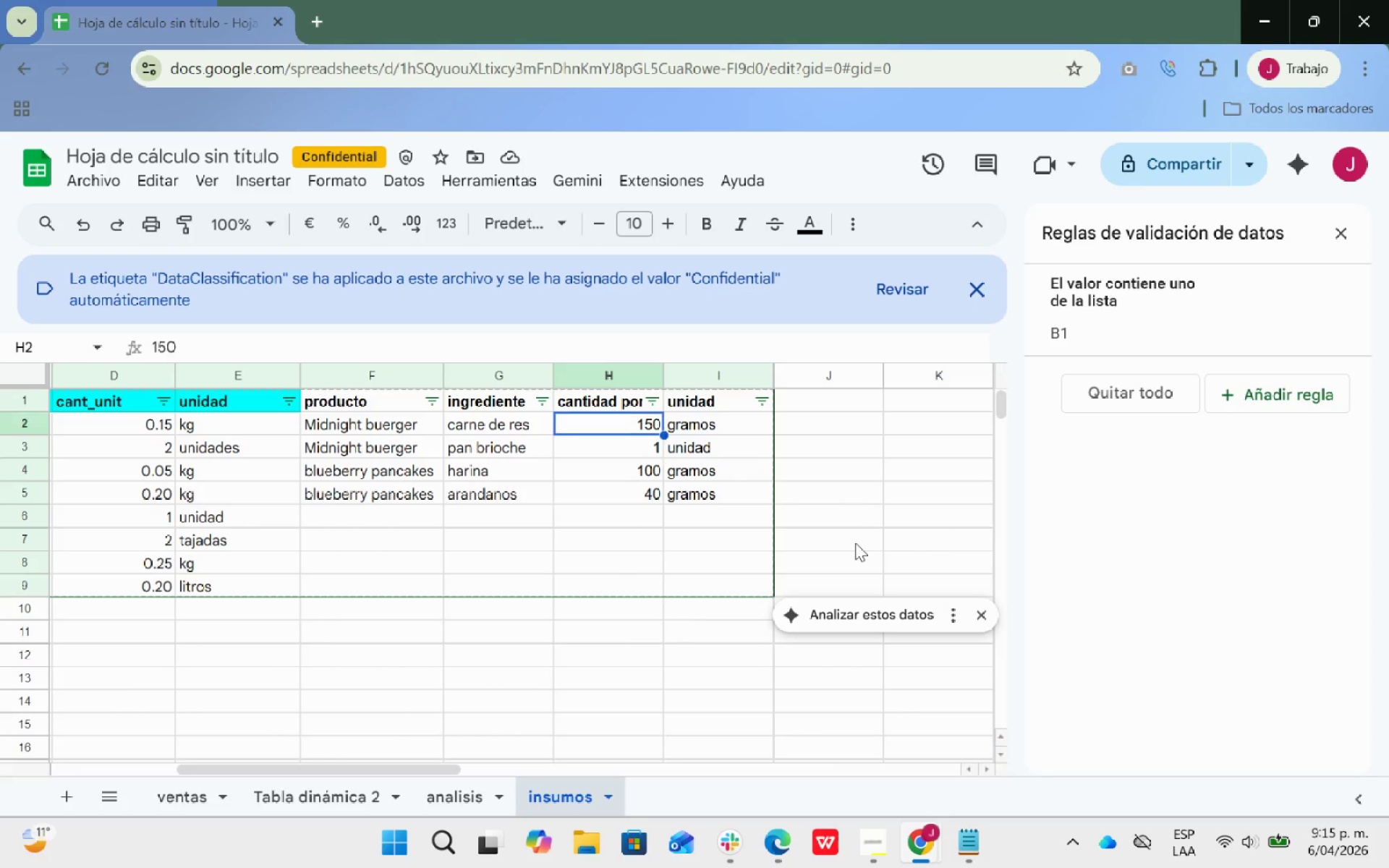 
key(ArrowUp)
 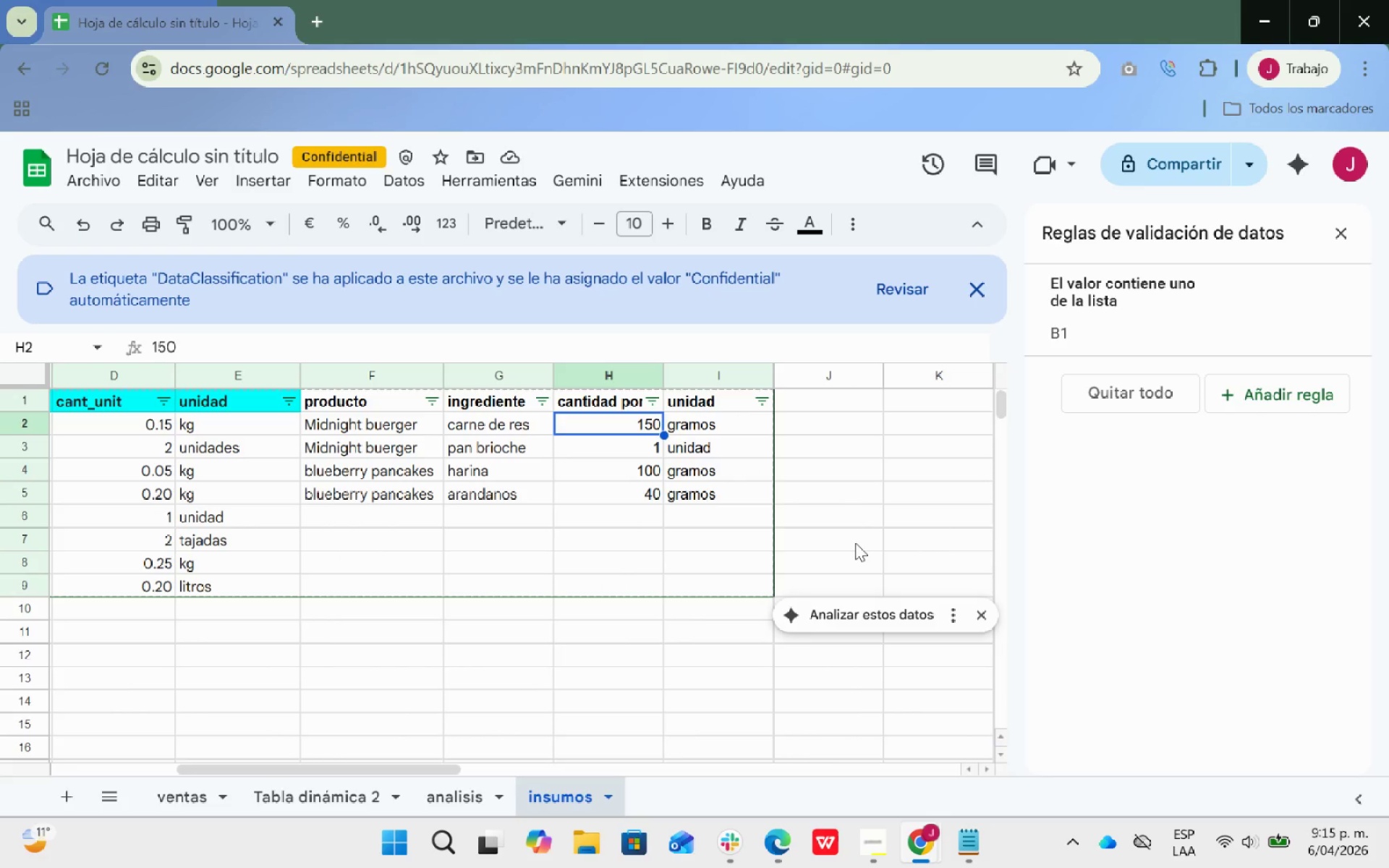 
key(ArrowDown)
 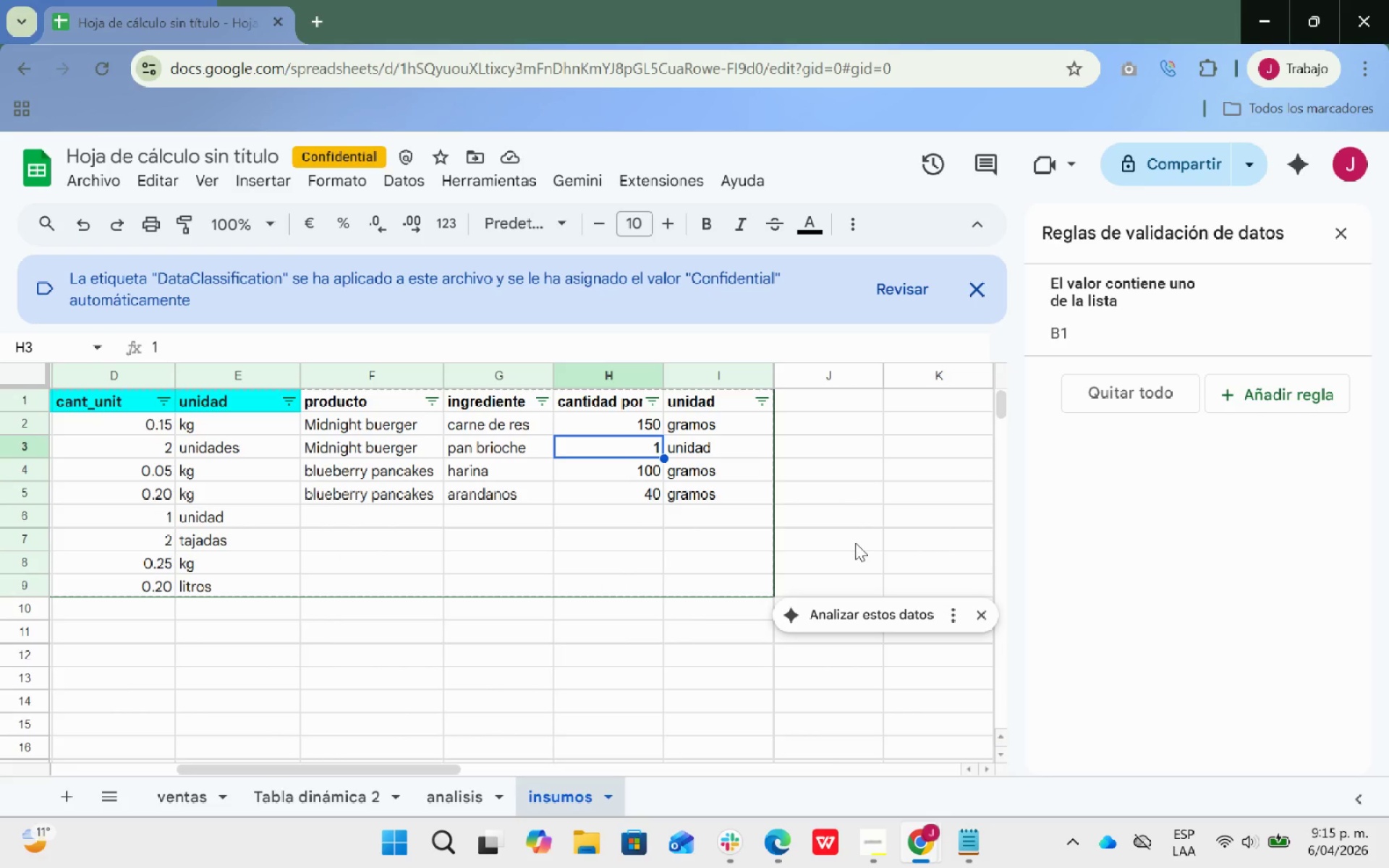 
key(ArrowDown)
 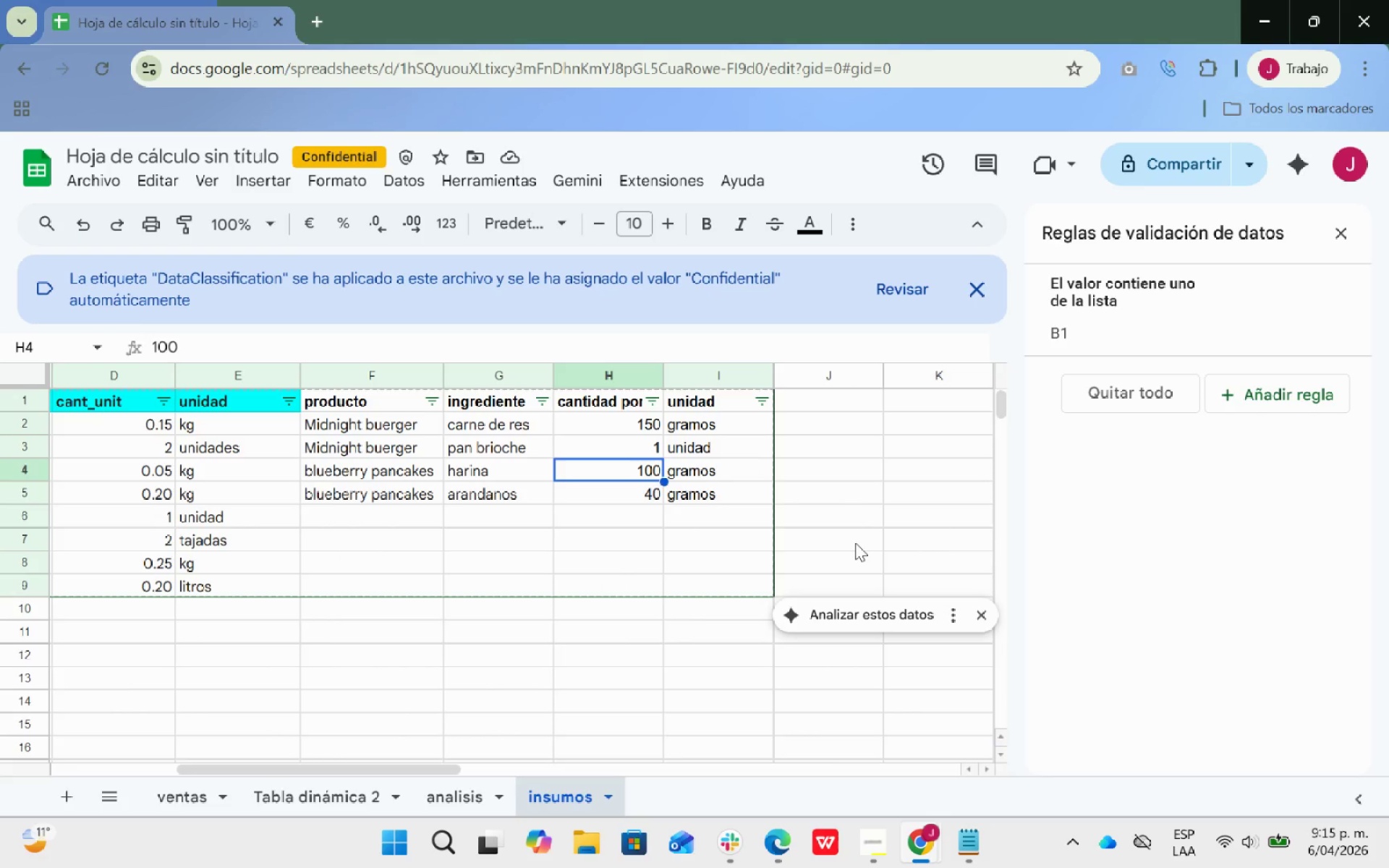 
key(ArrowDown)
 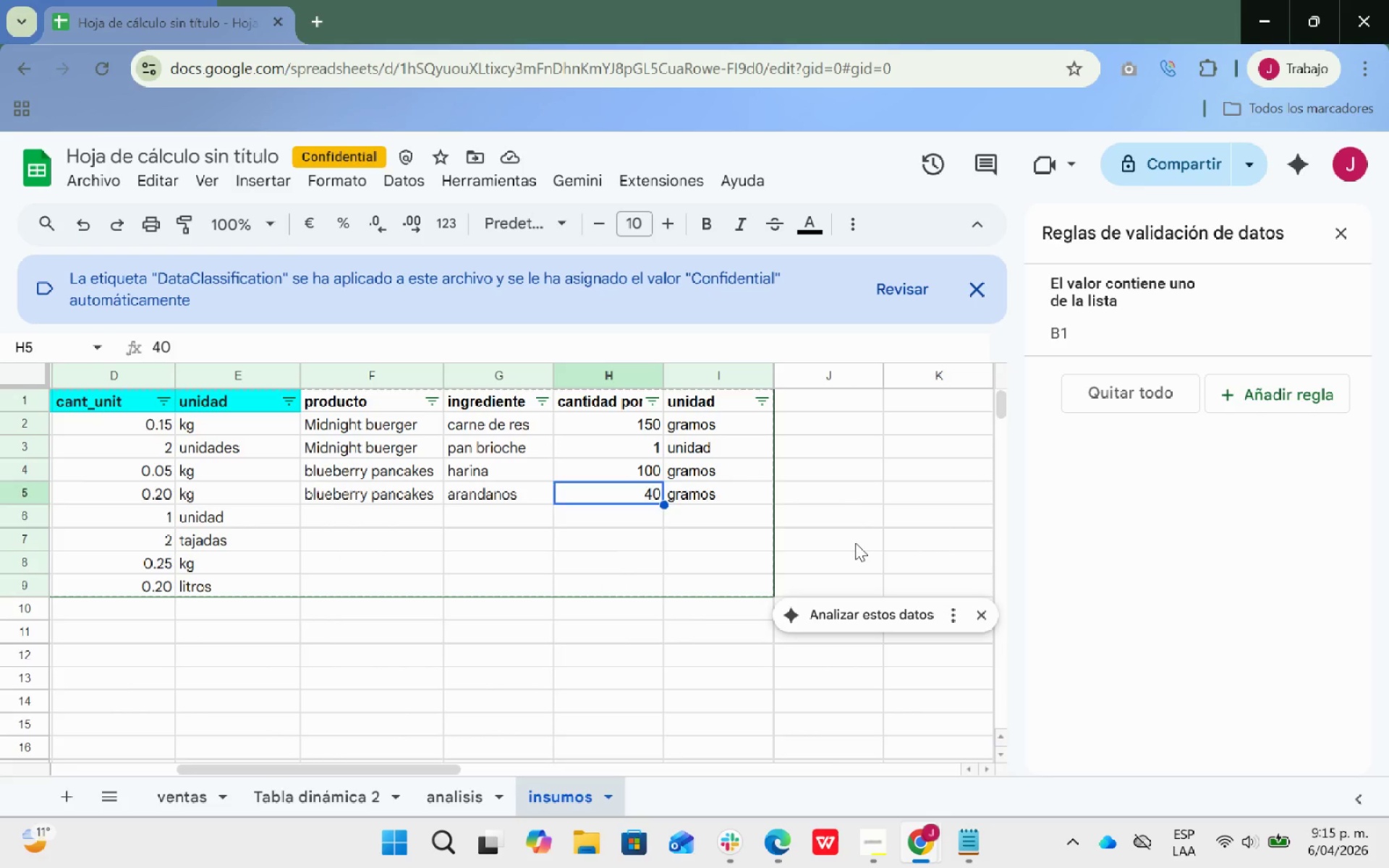 
key(ArrowDown)
 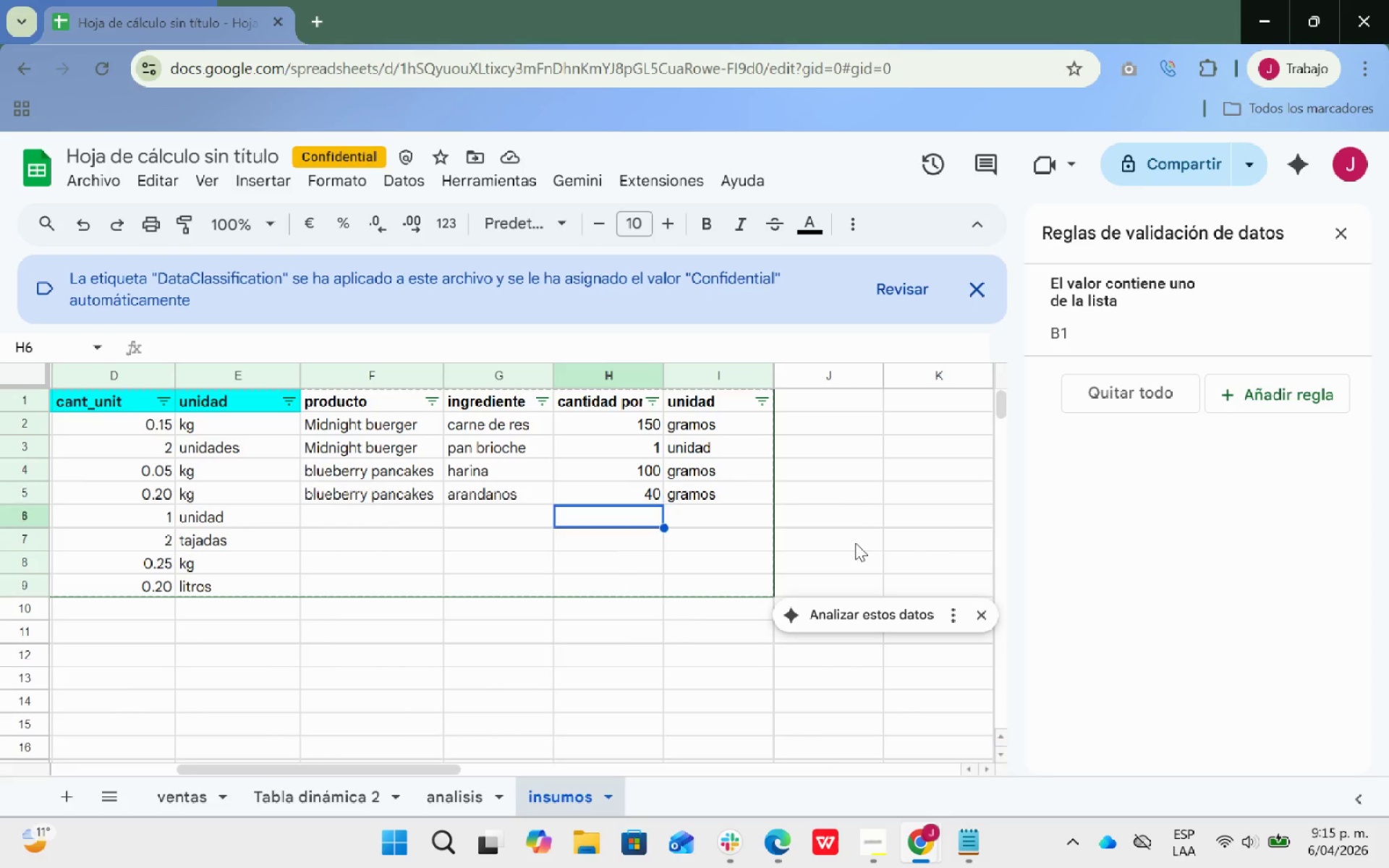 
key(ArrowDown)
 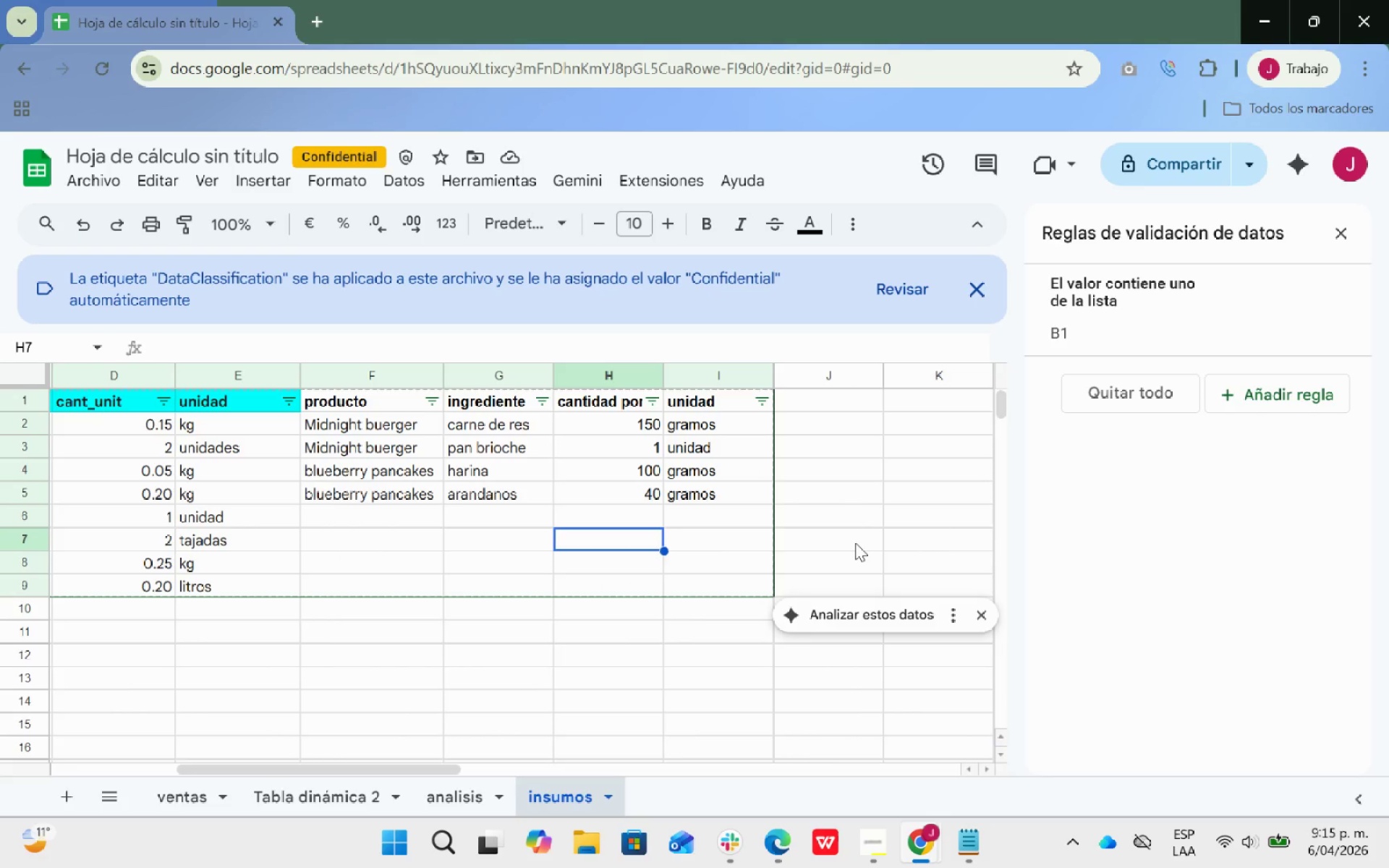 
key(ArrowDown)
 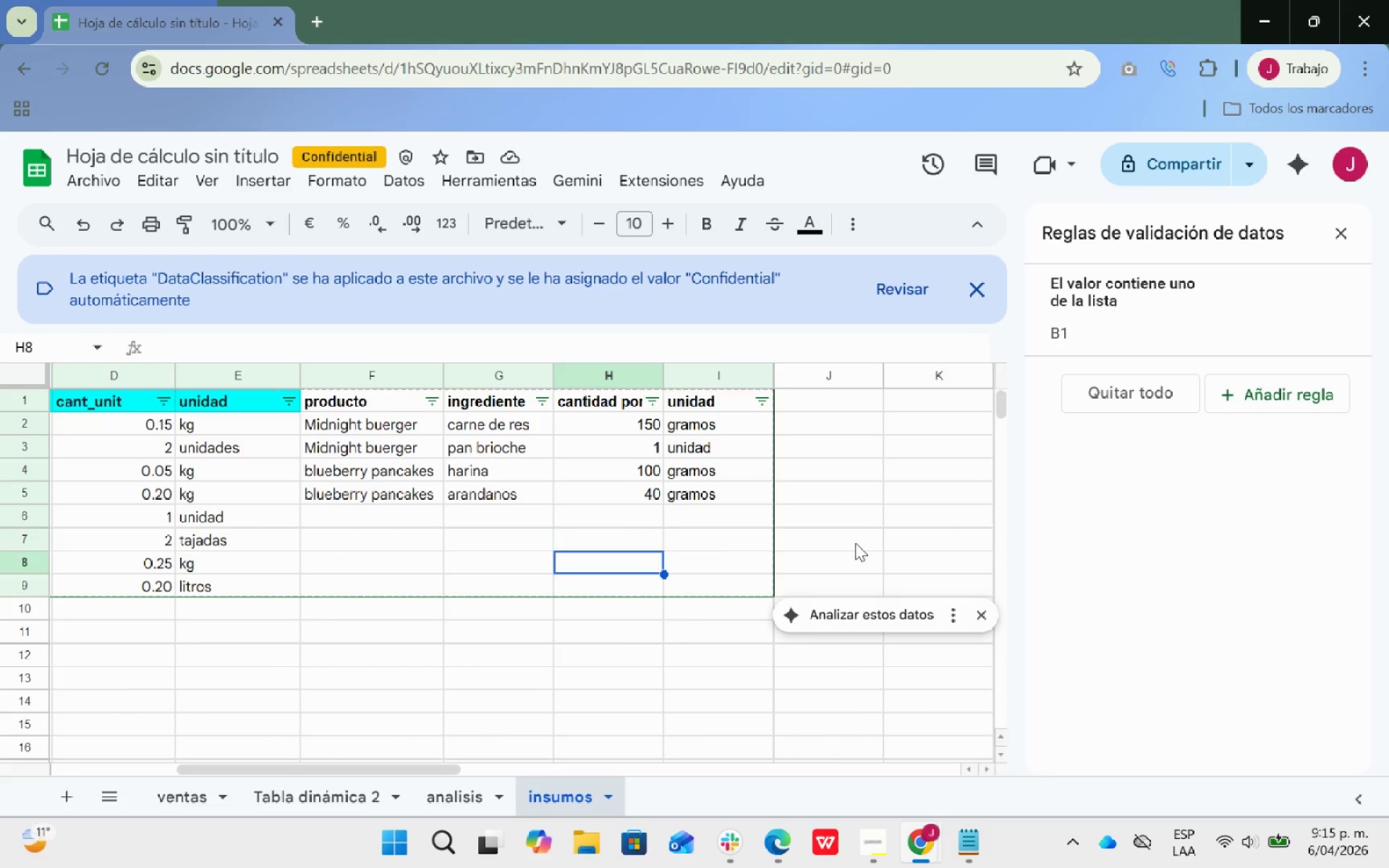 
key(ArrowDown)
 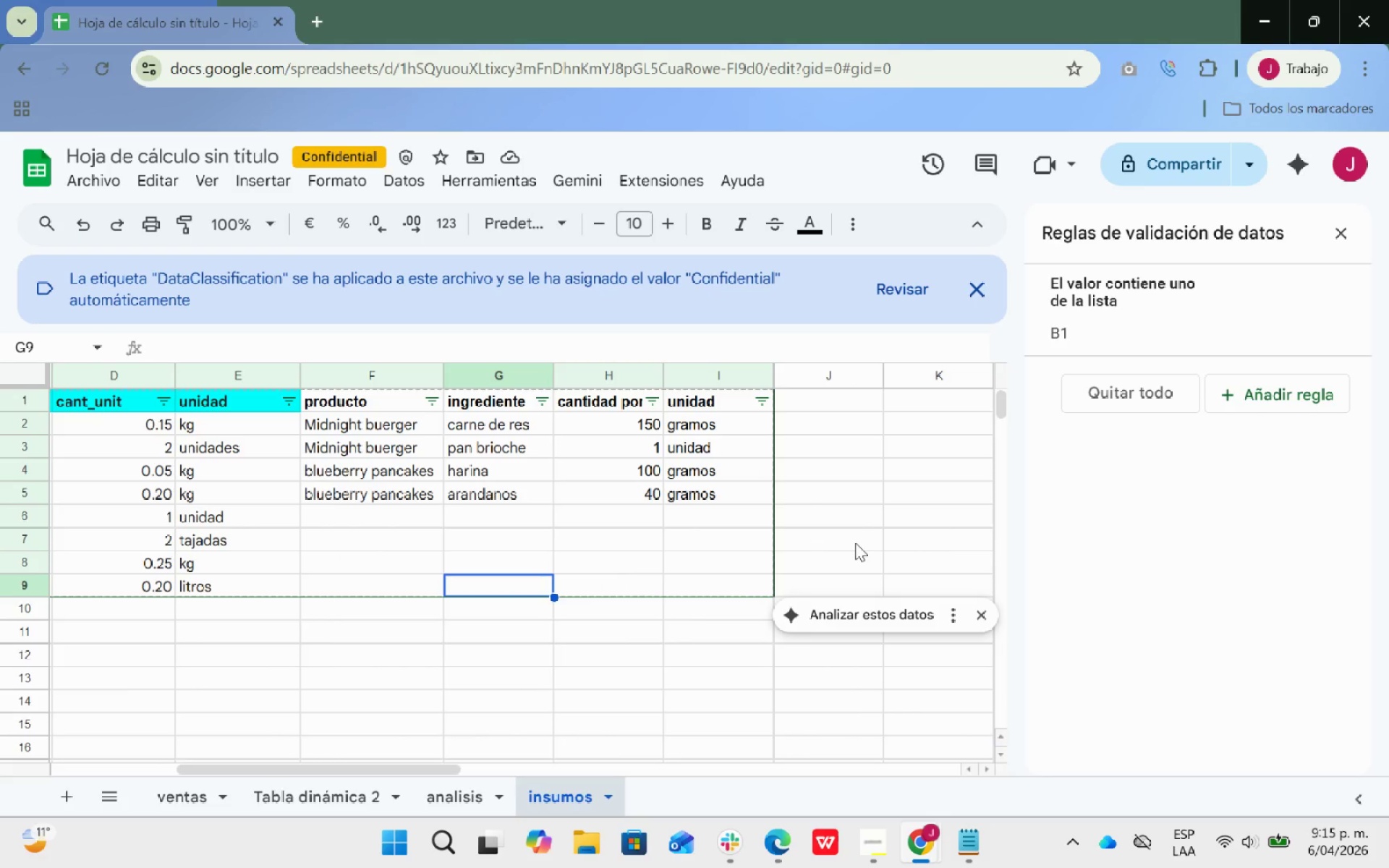 
key(ArrowLeft)
 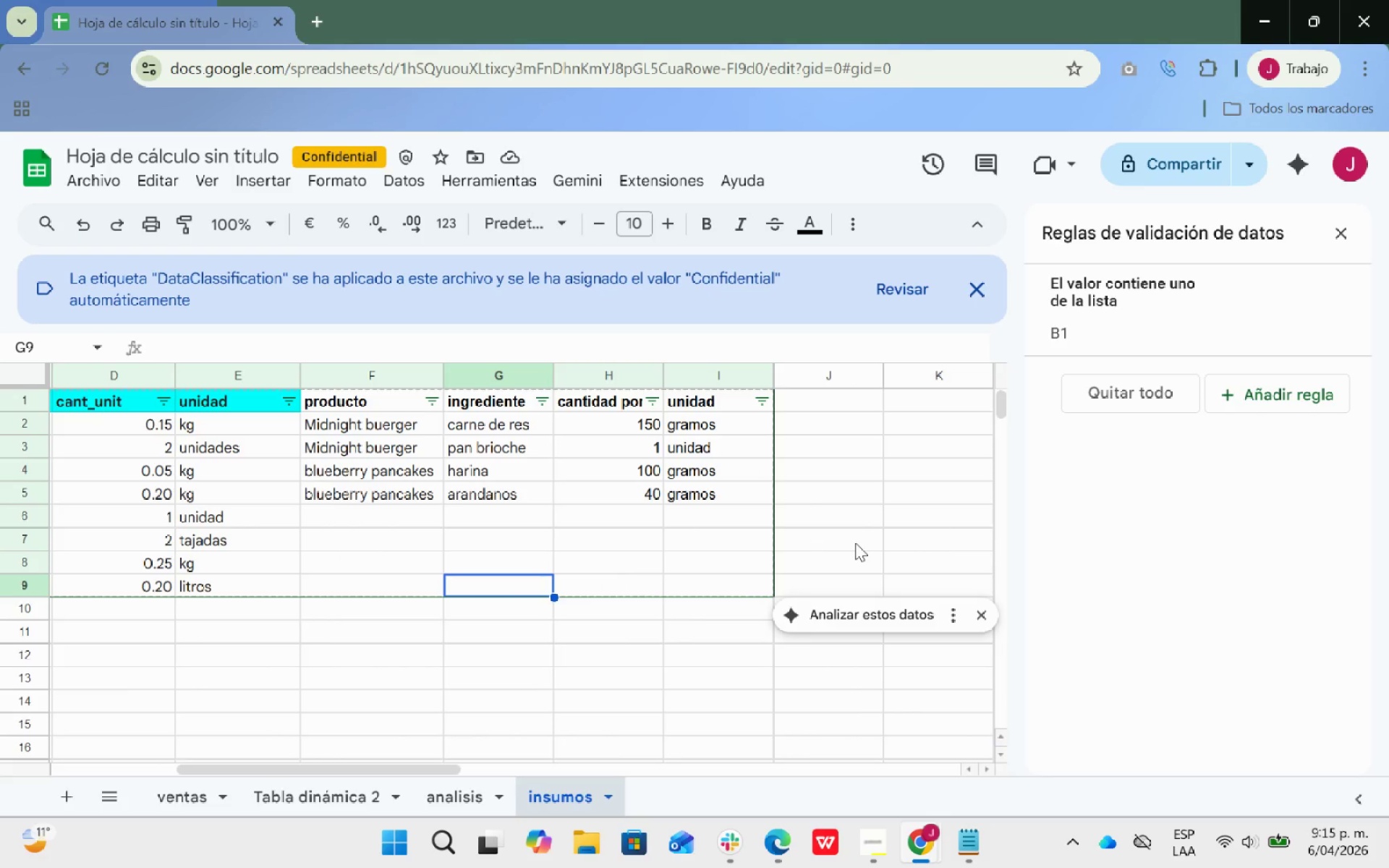 
key(ArrowLeft)
 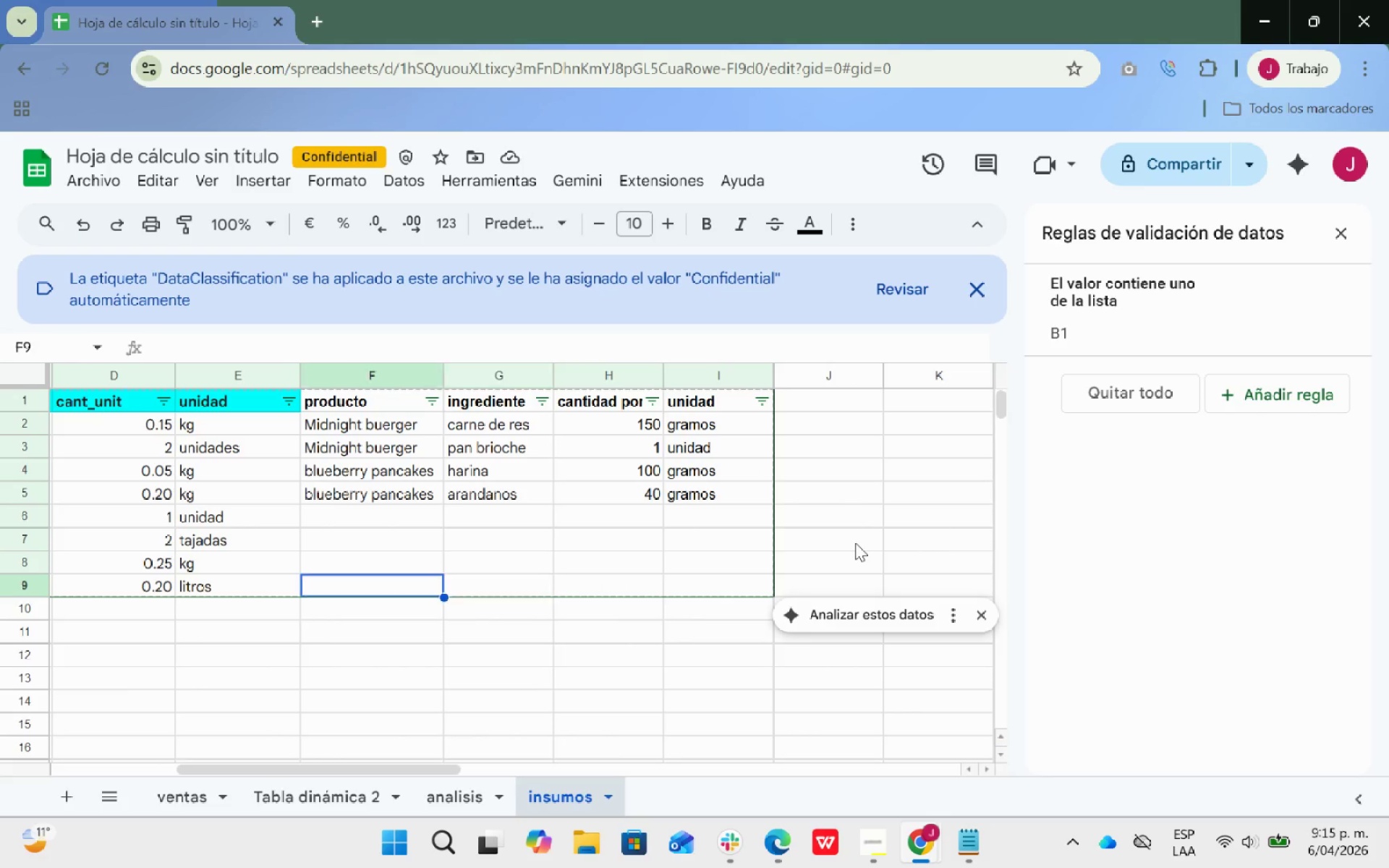 
hold_key(key=ArrowLeft, duration=0.66)
 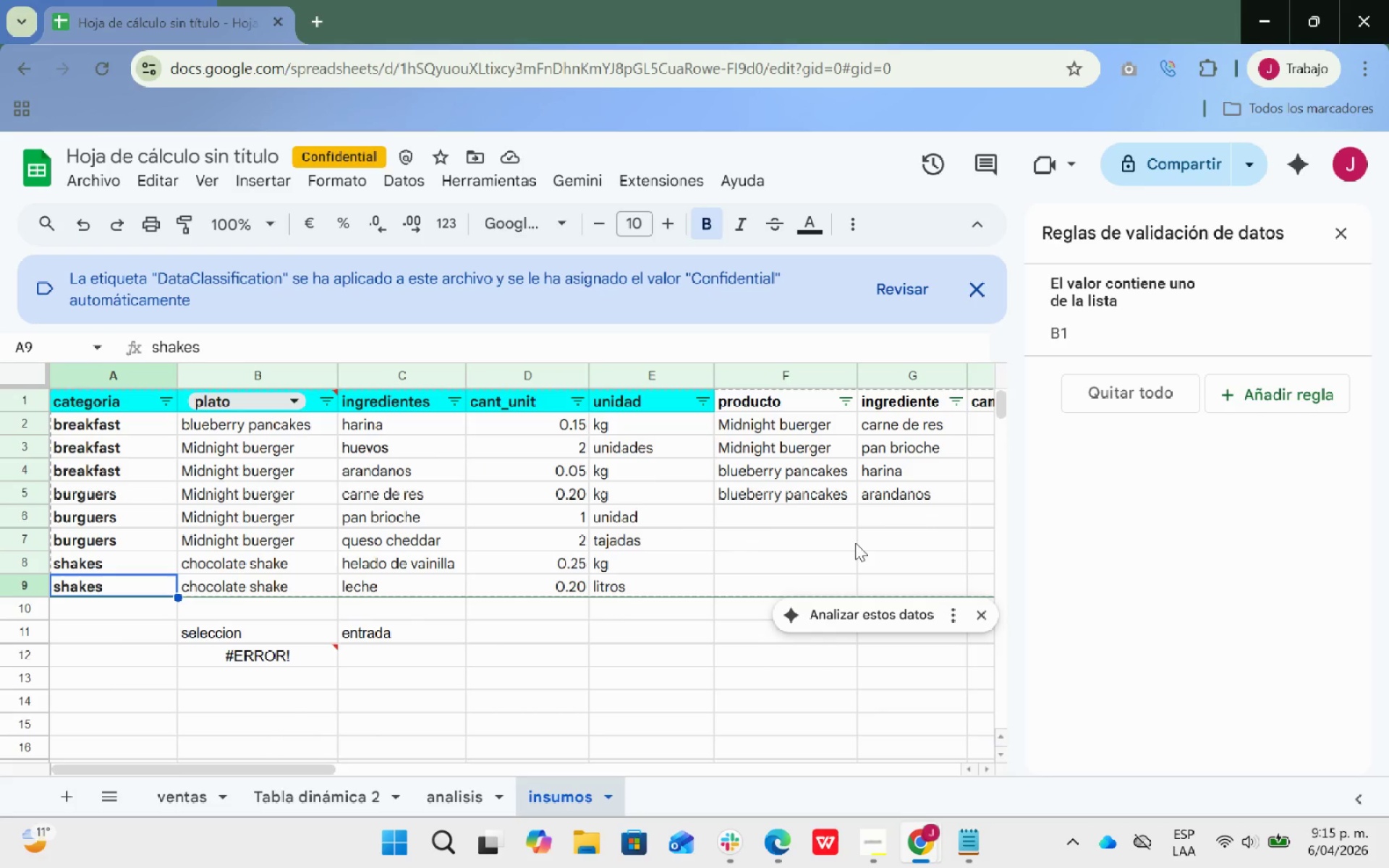 
key(ArrowLeft)
 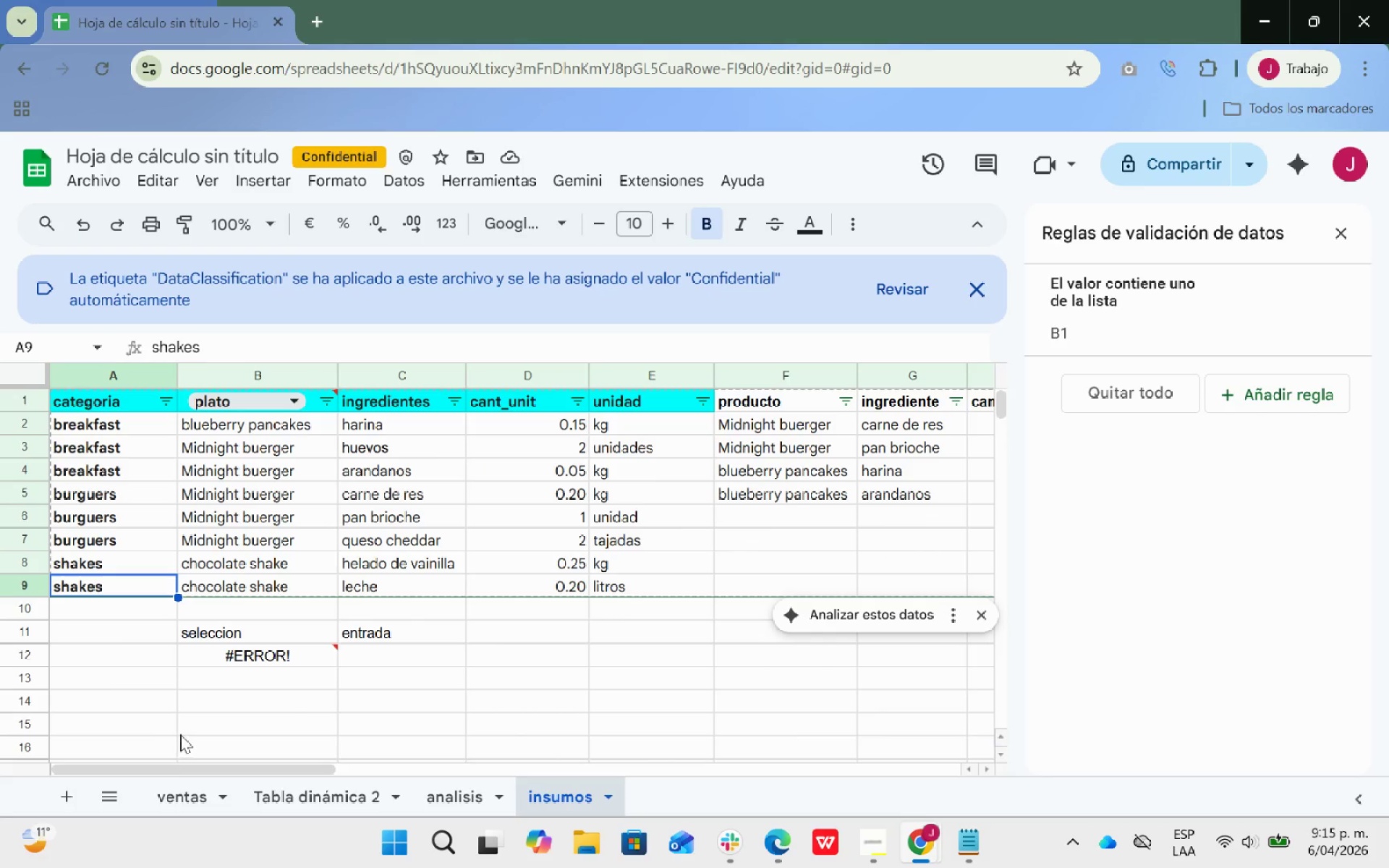 
mouse_move([267, 647])
 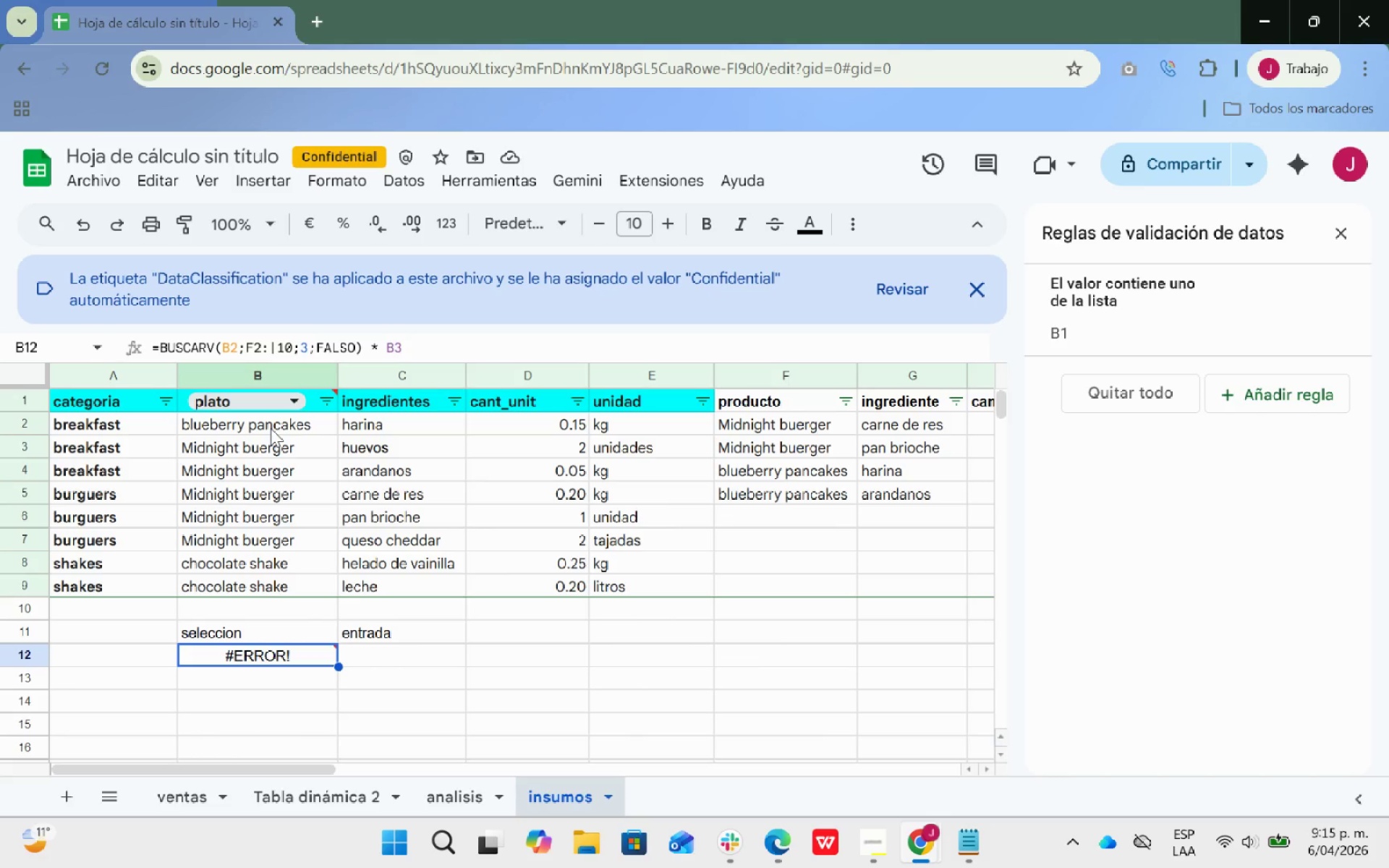 
wait(10.96)
 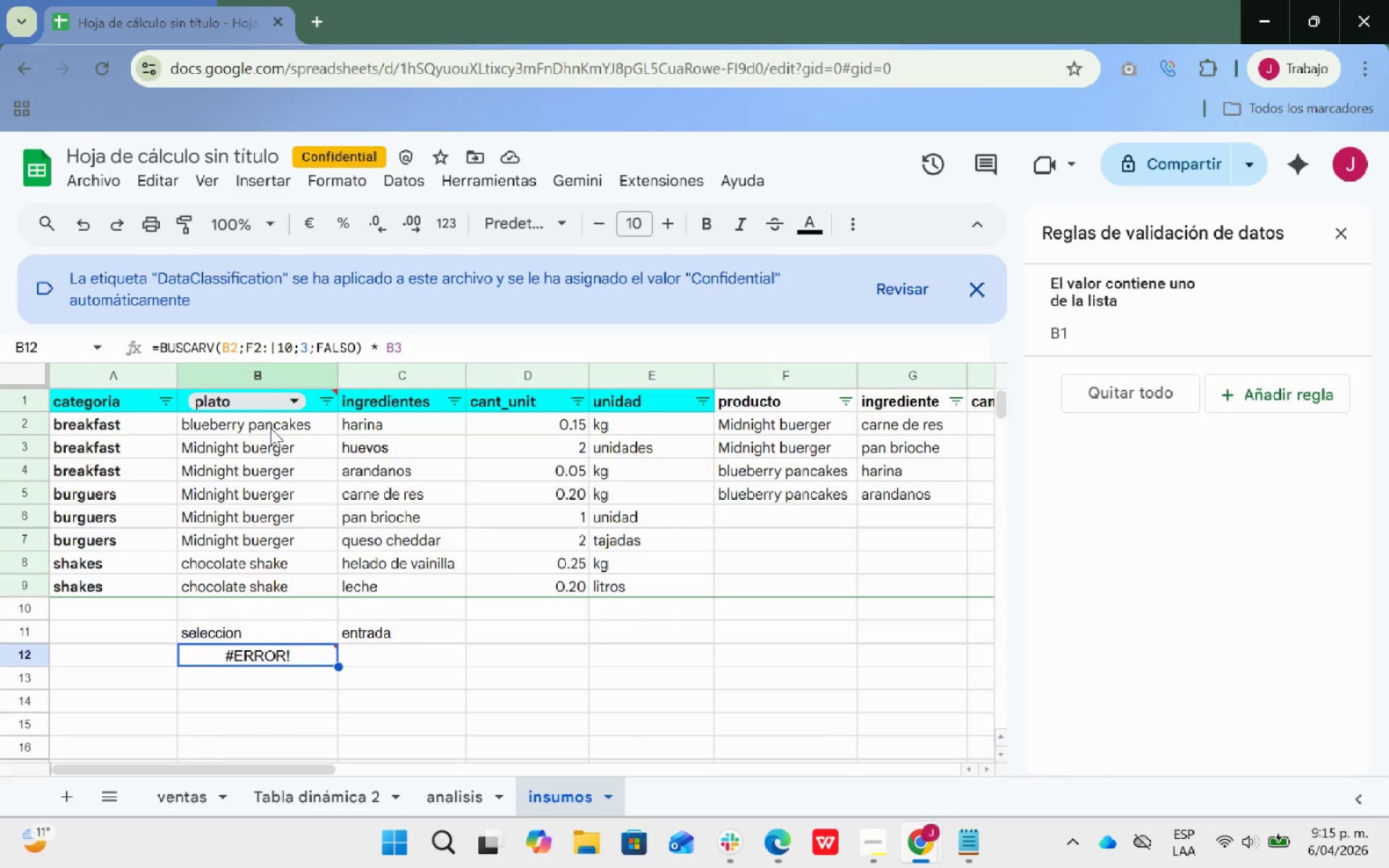 
left_click([237, 344])
 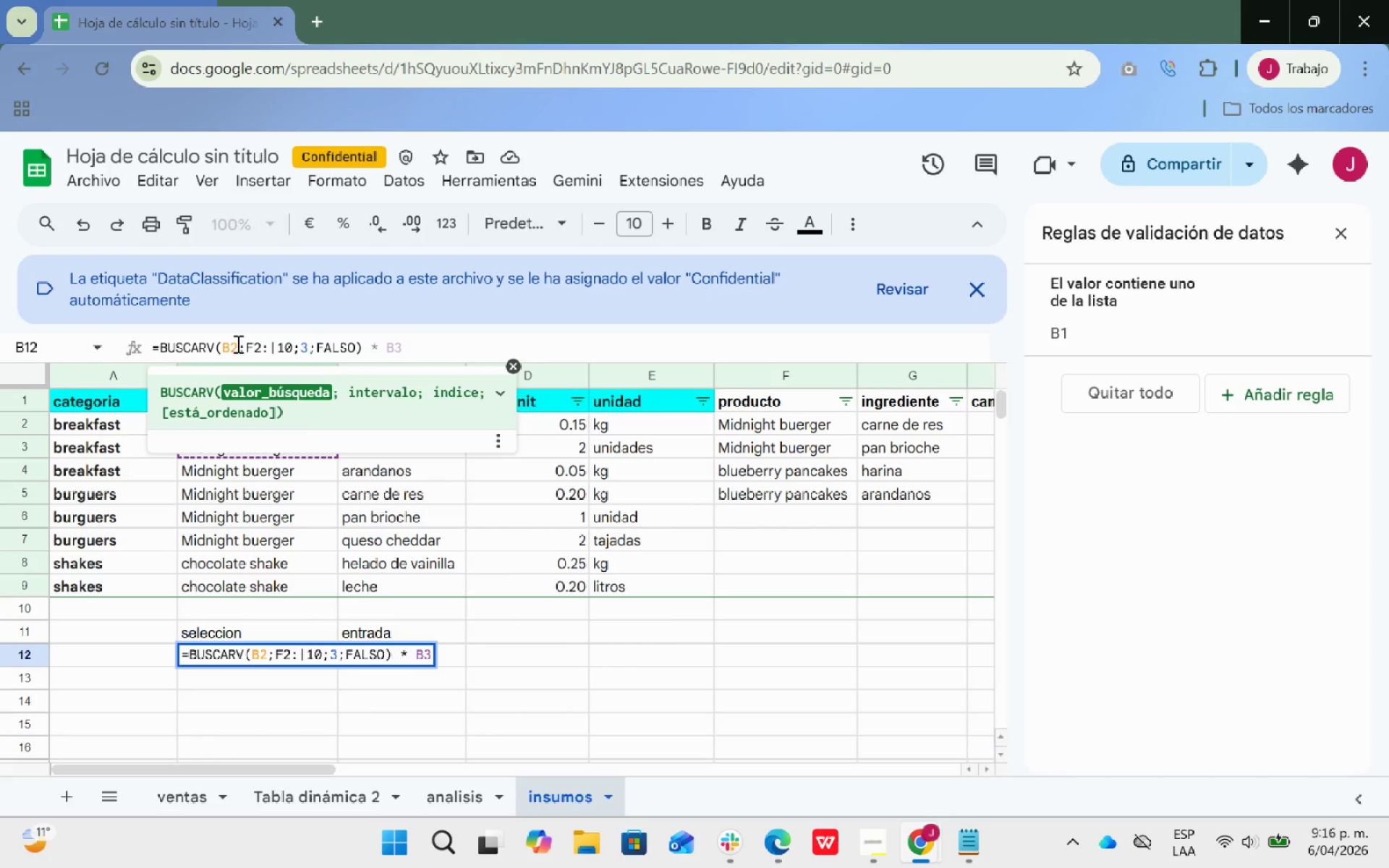 
key(Backspace)
 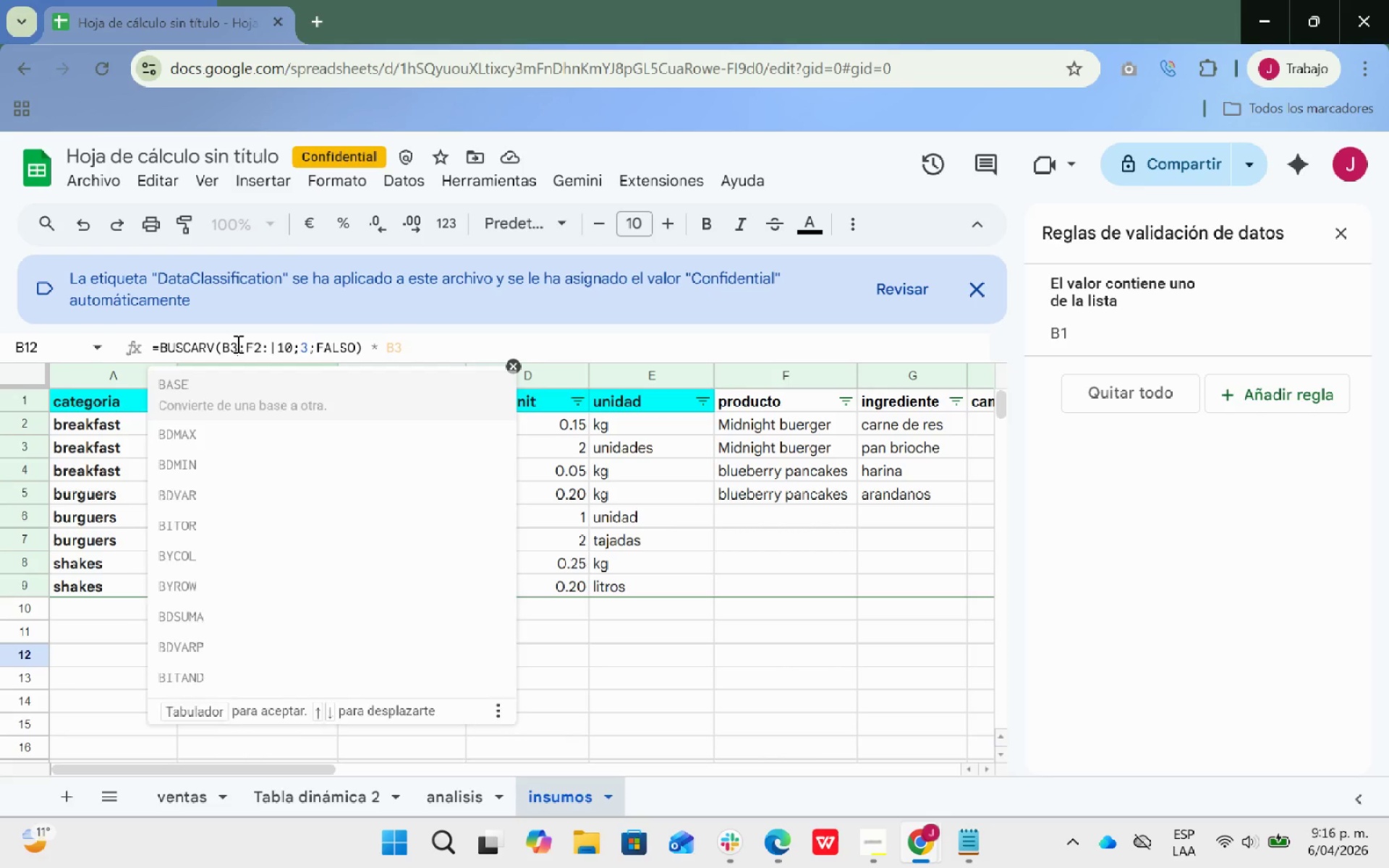 
key(3)
 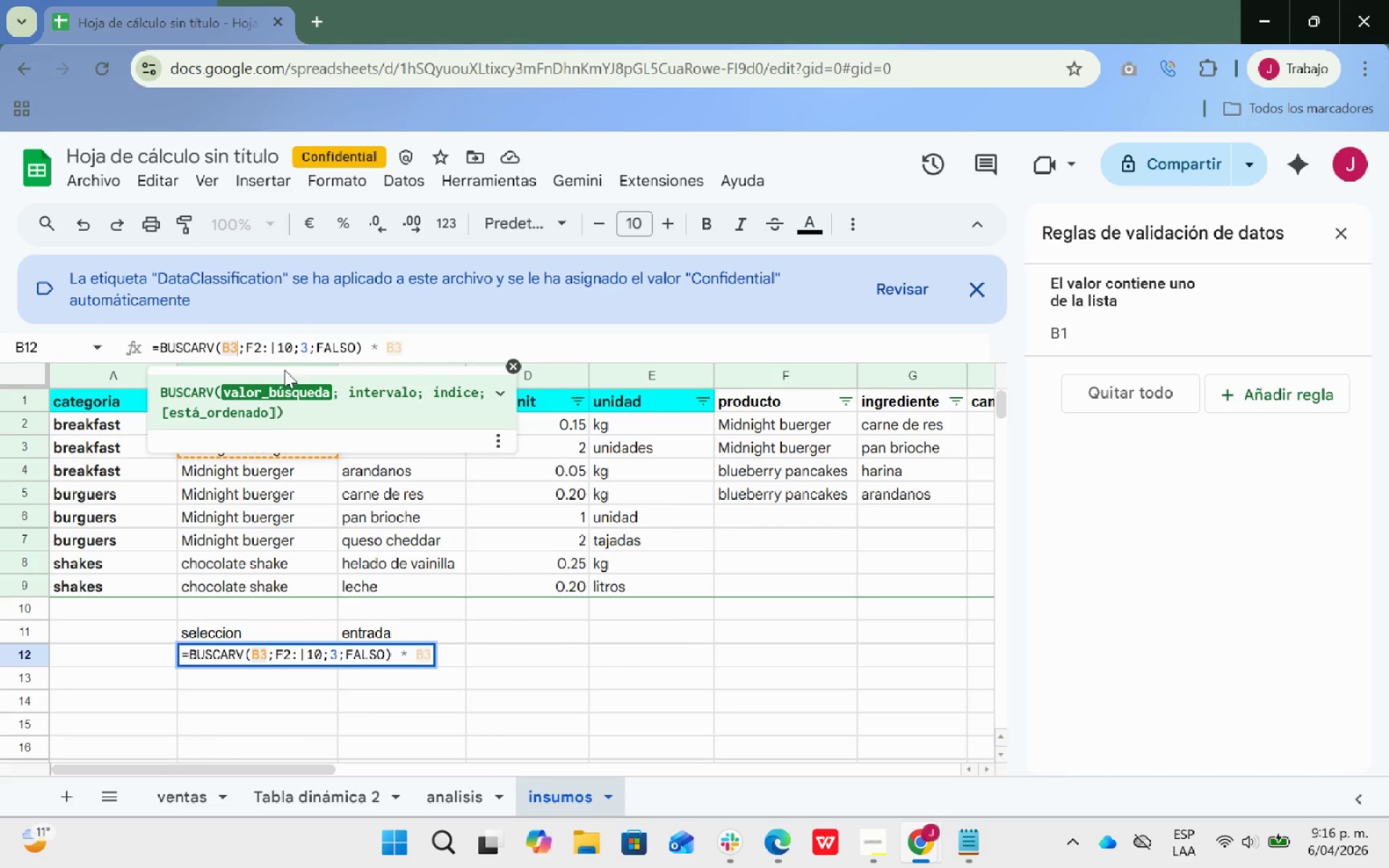 
wait(25.75)
 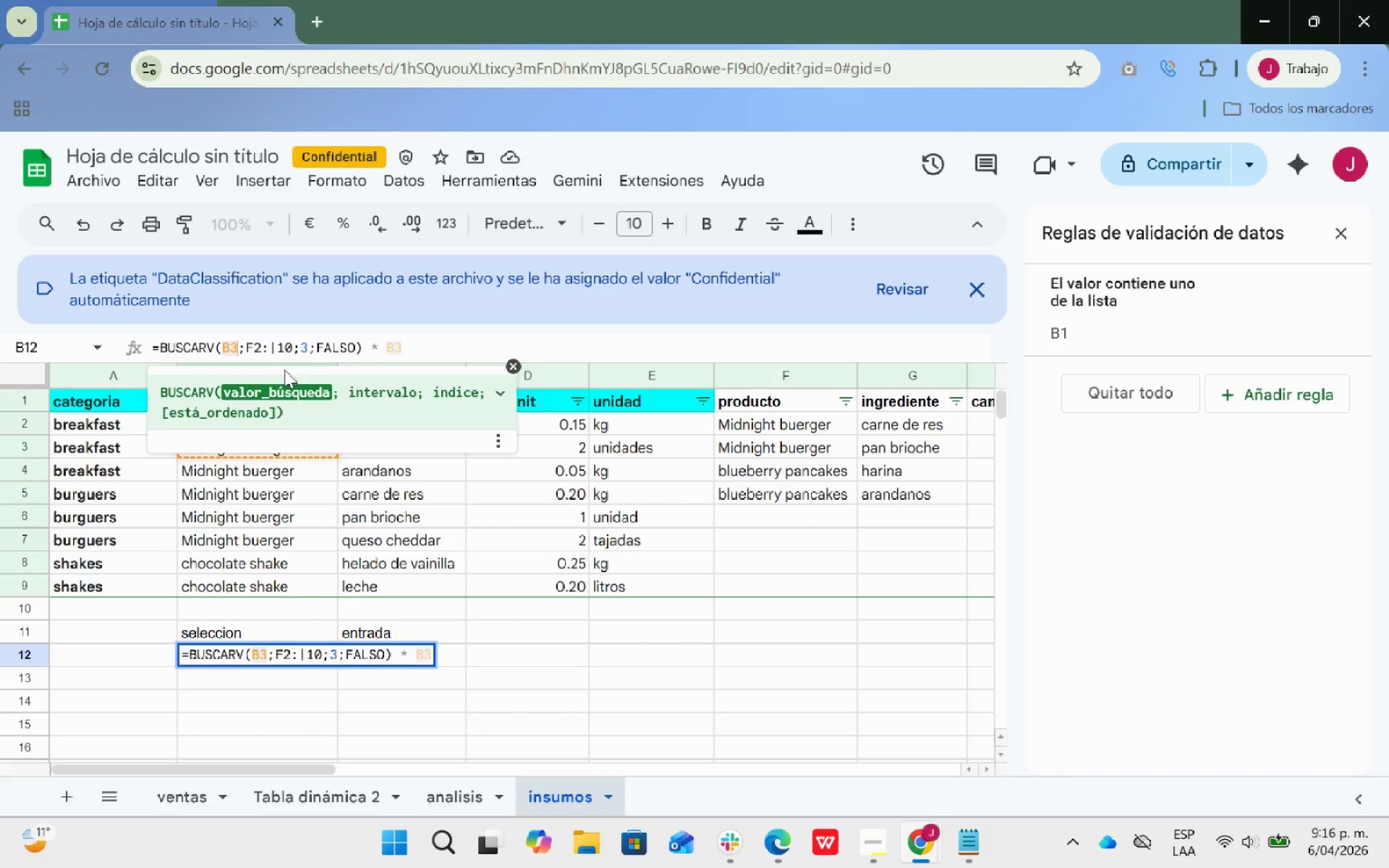 
left_click([306, 344])
 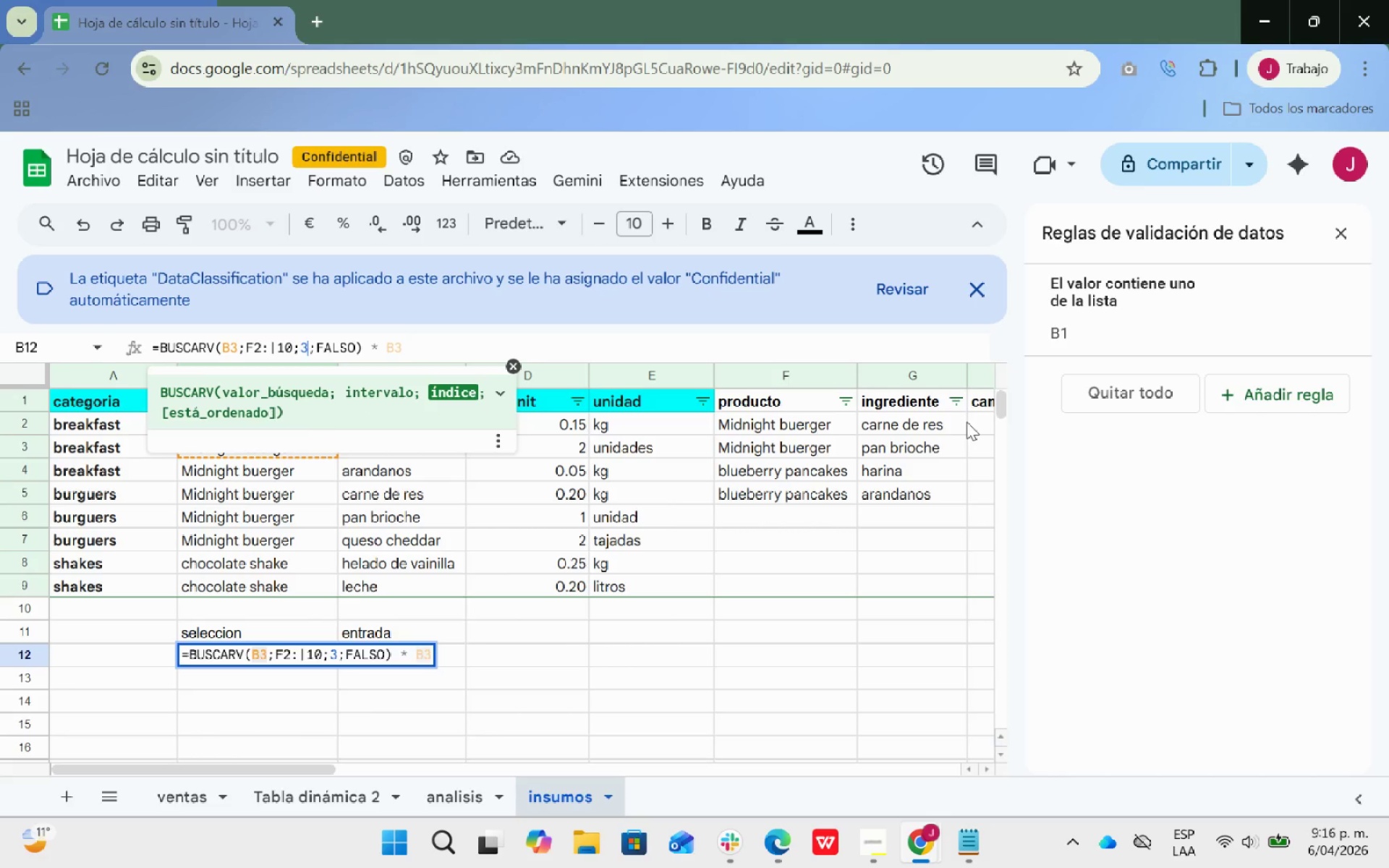 
key(ArrowRight)
 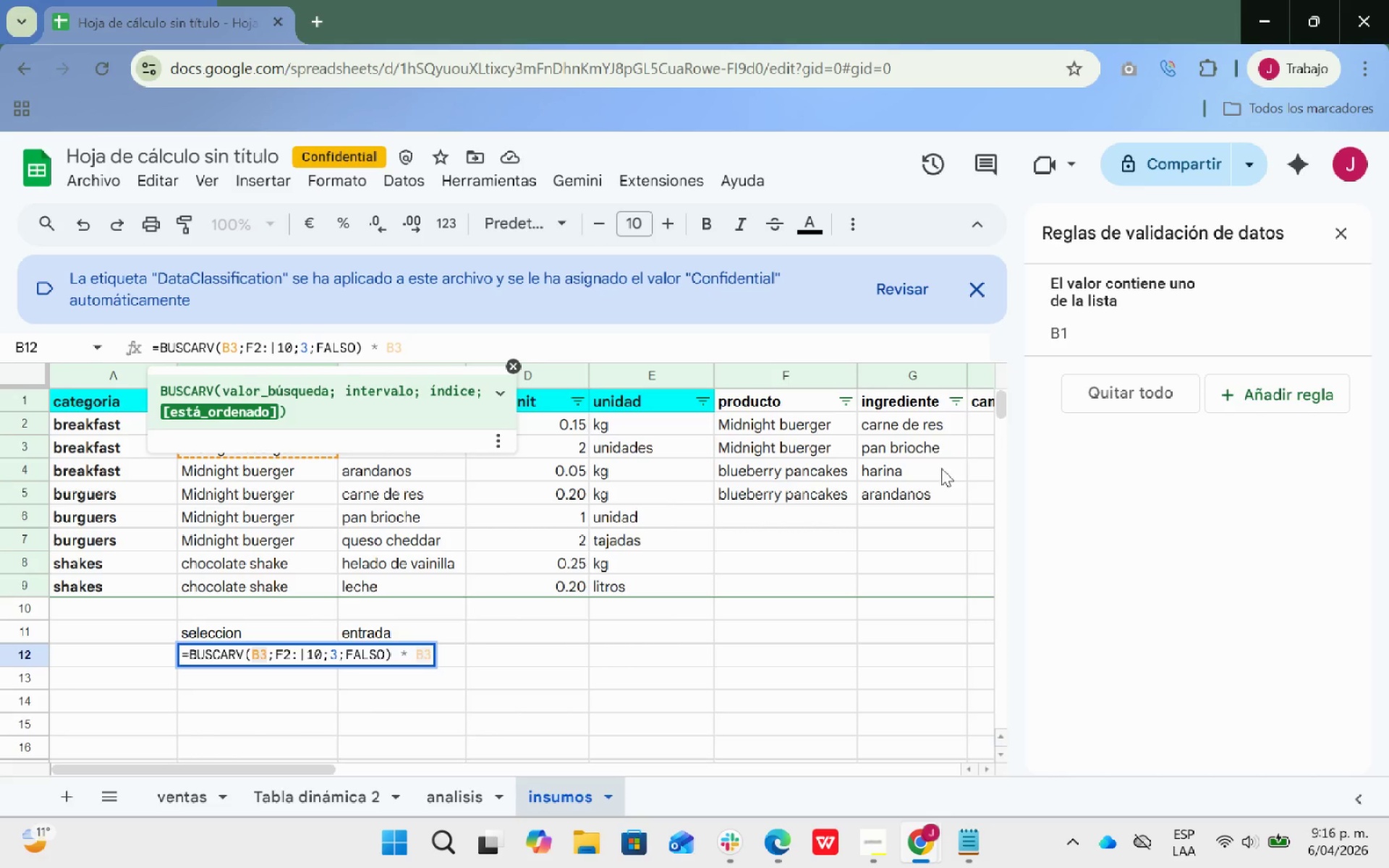 
left_click_drag(start_coordinate=[899, 424], to_coordinate=[1008, 428])
 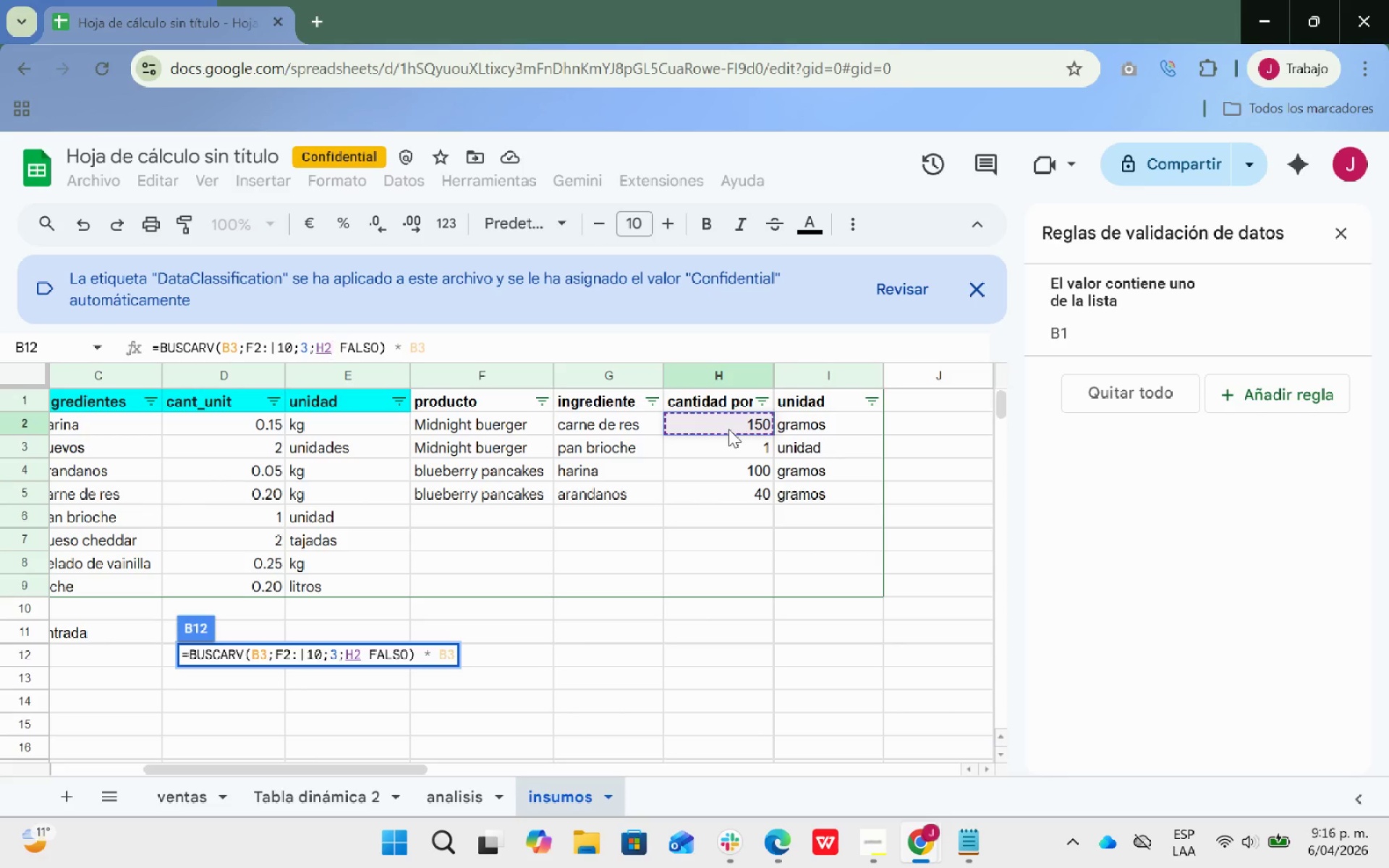 
wait(13.23)
 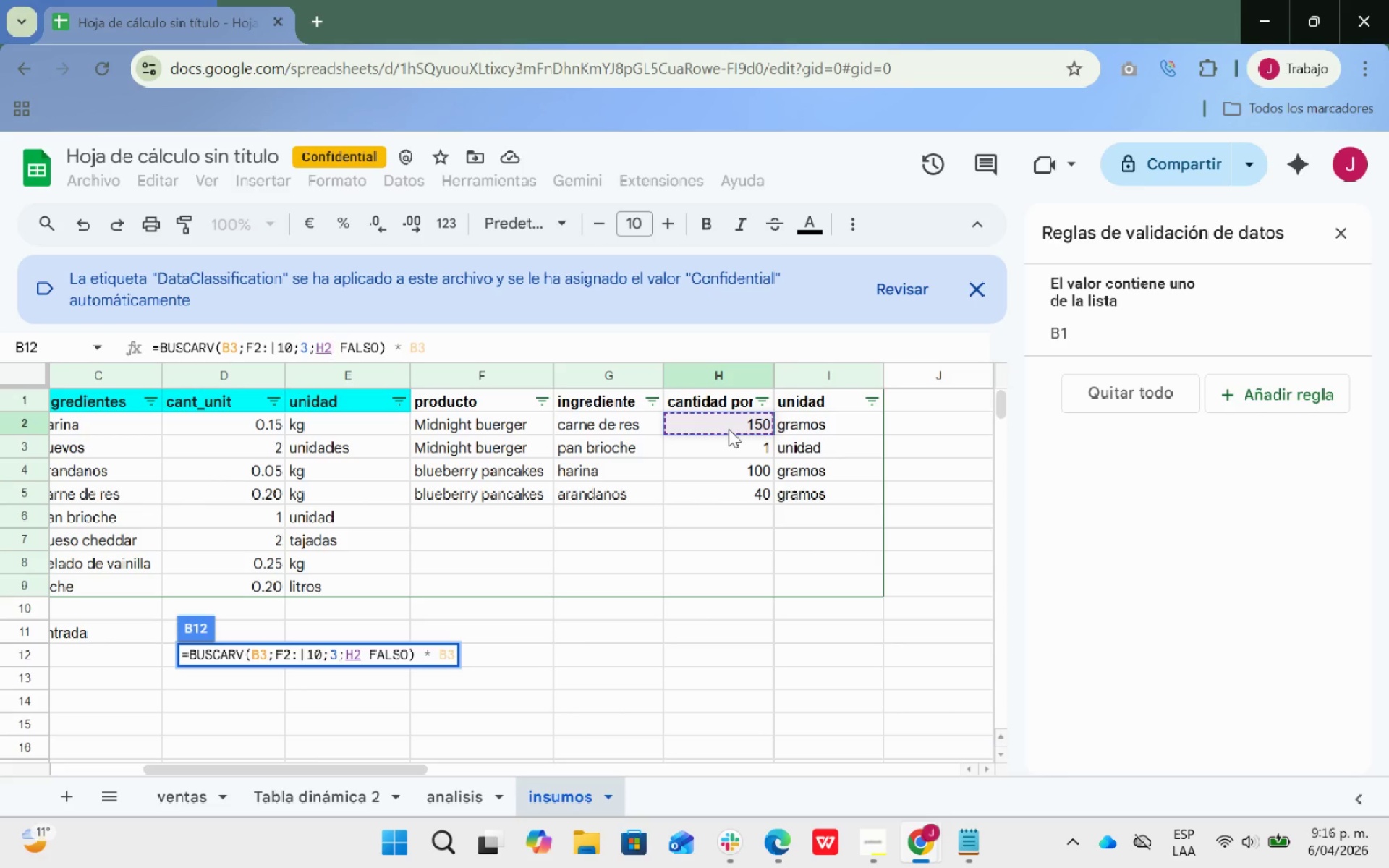 
left_click_drag(start_coordinate=[732, 422], to_coordinate=[799, 417])
 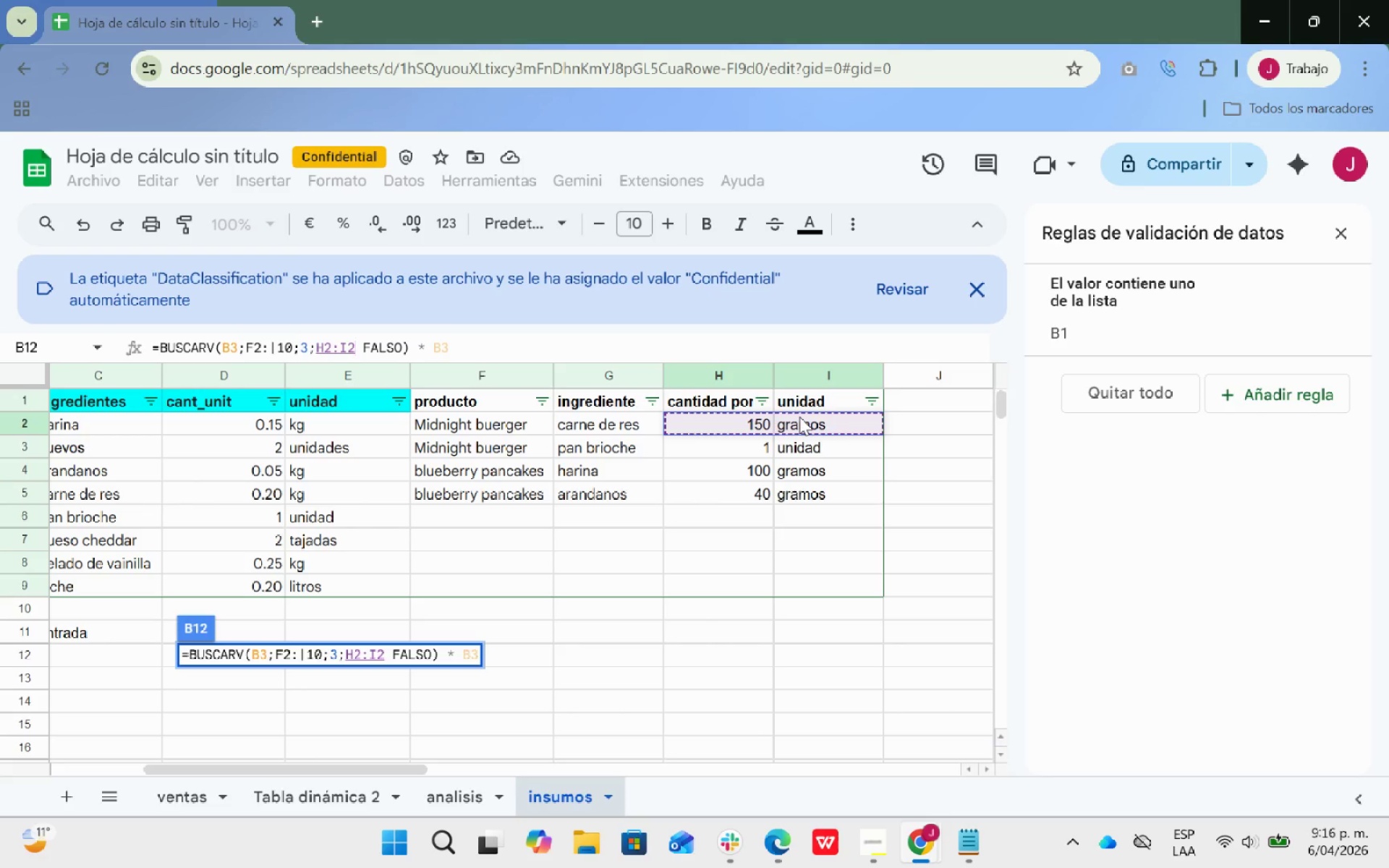 
wait(11.06)
 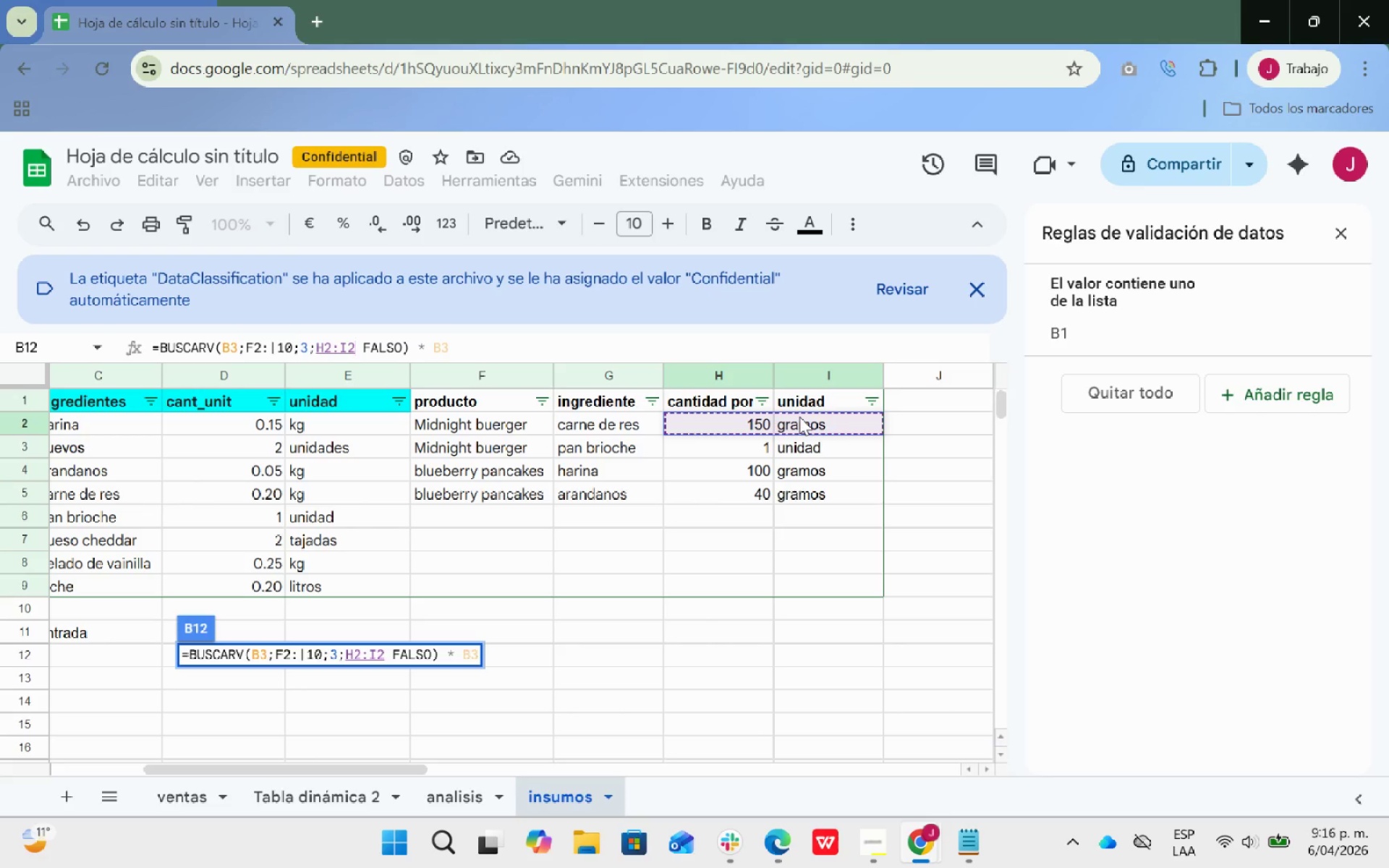 
key(Enter)
 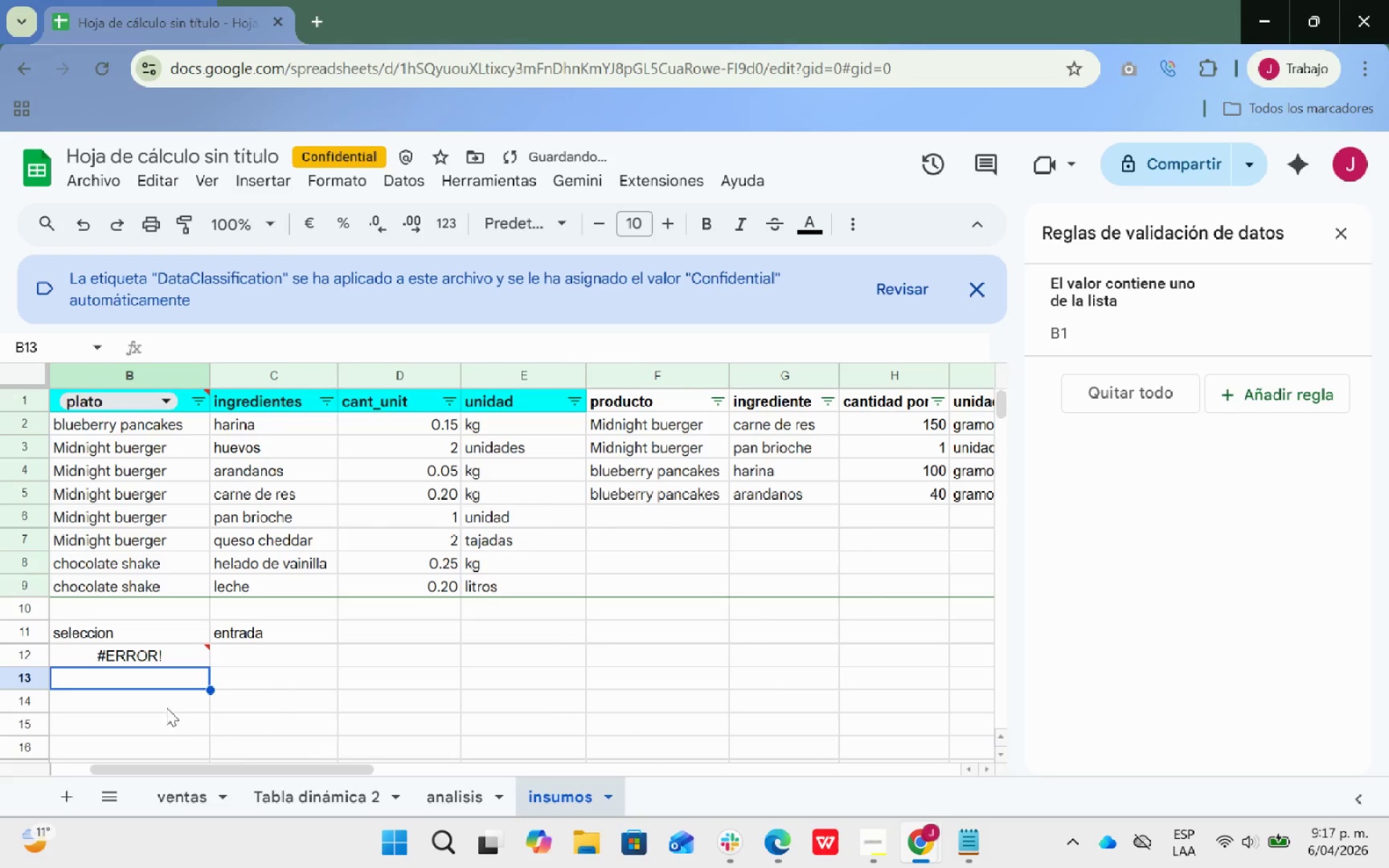 
left_click([139, 663])
 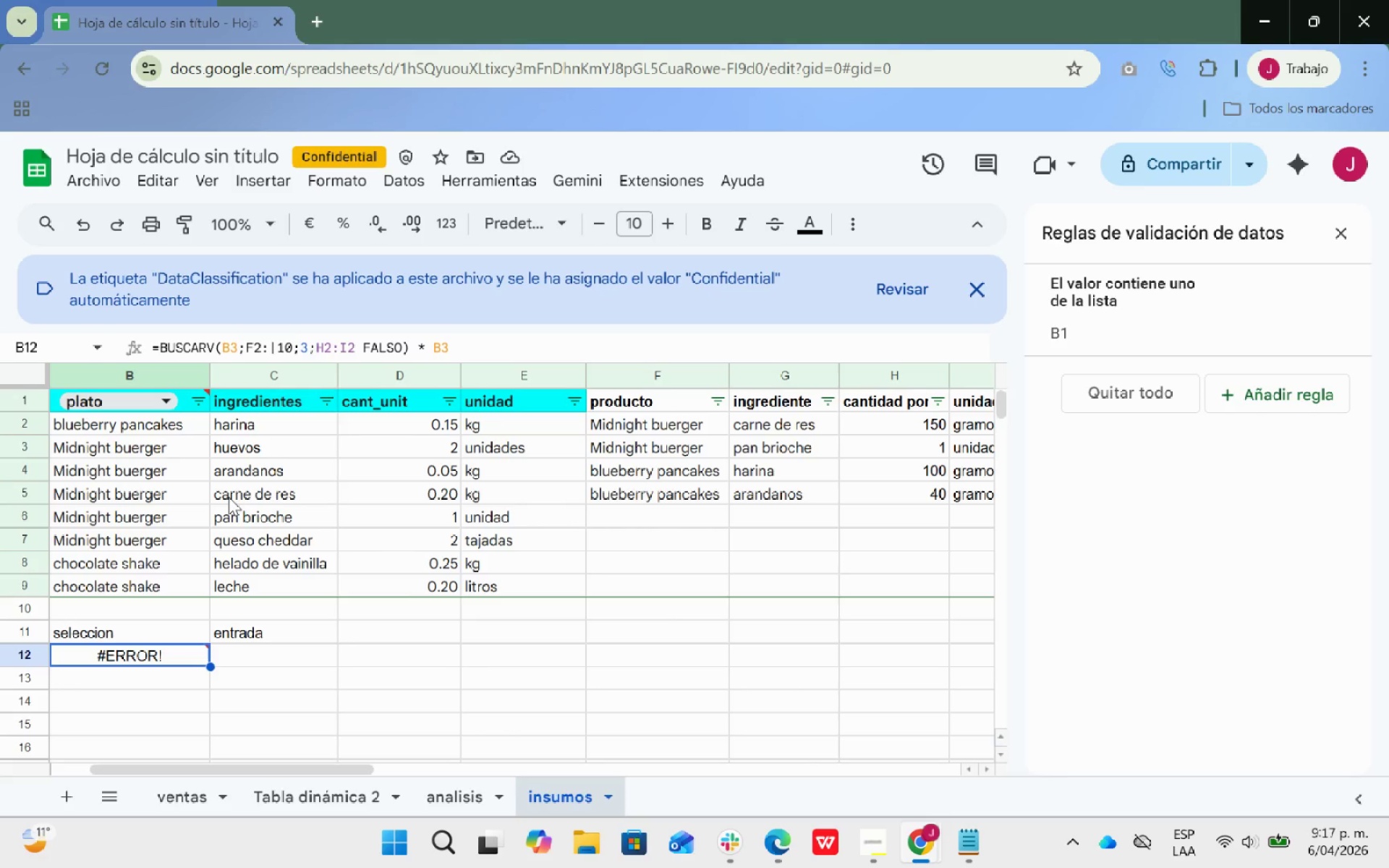 
scroll: coordinate [162, 467], scroll_direction: up, amount: 2.0
 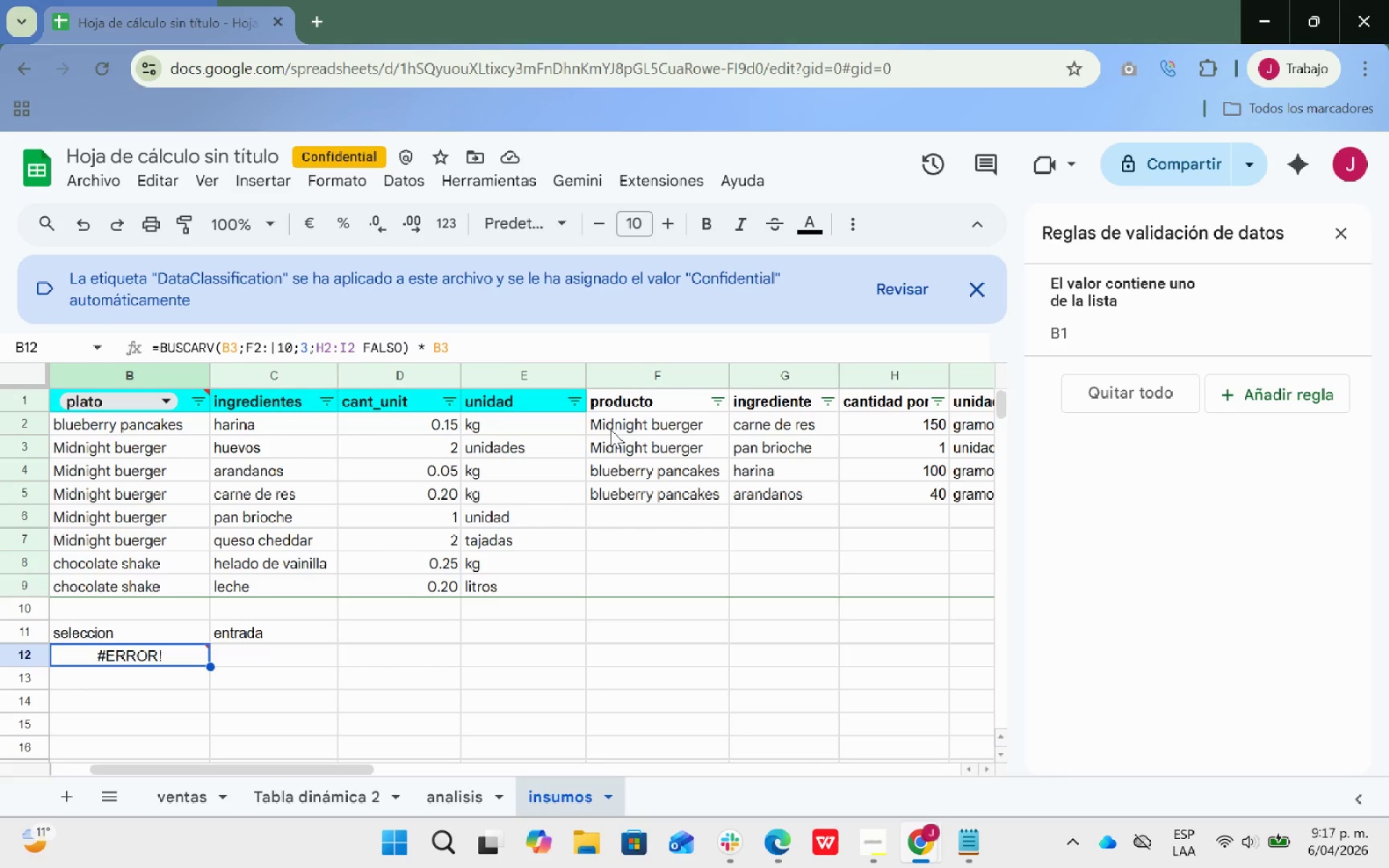 
wait(19.22)
 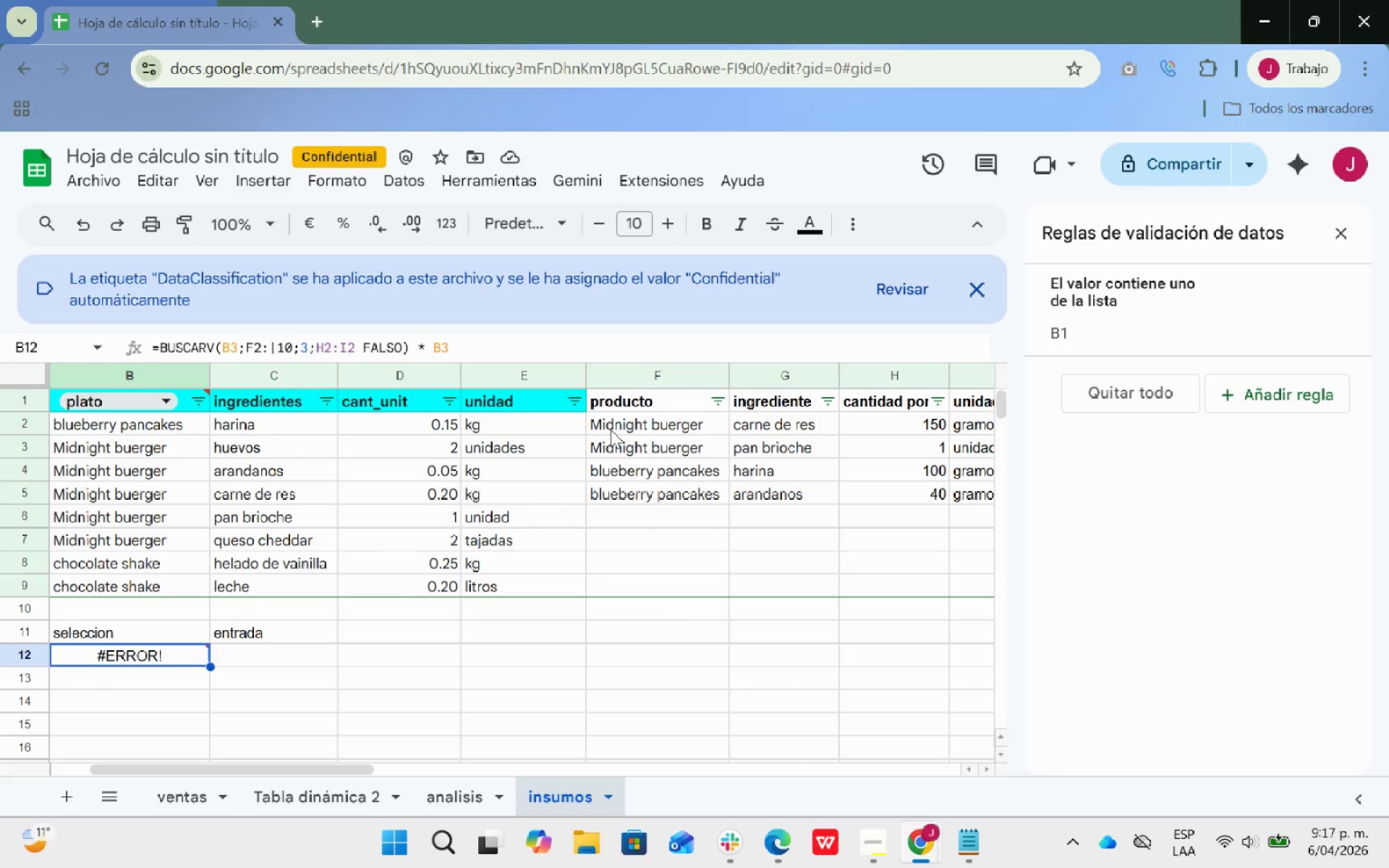 
key(Backspace)
 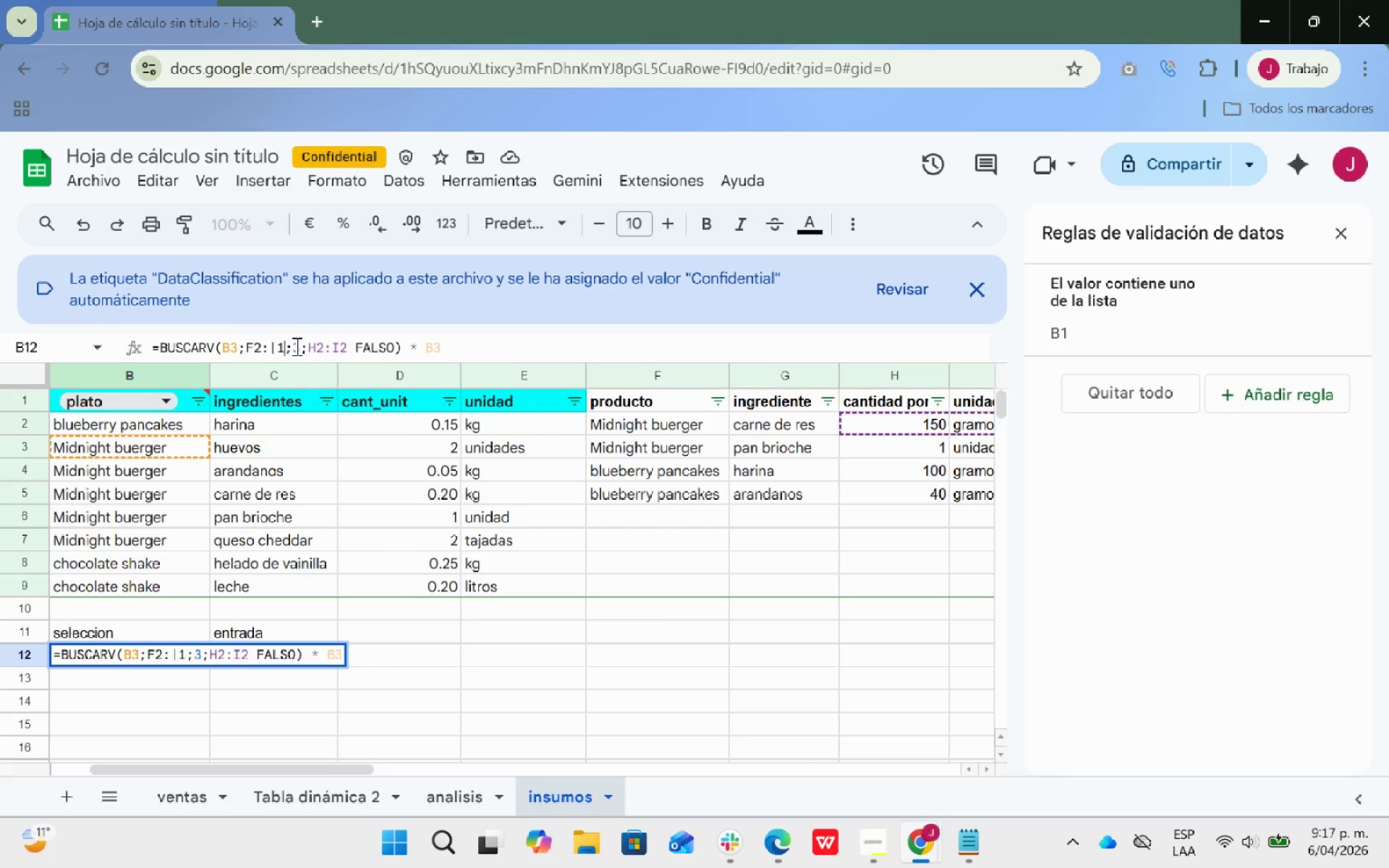 
key(Backspace)
 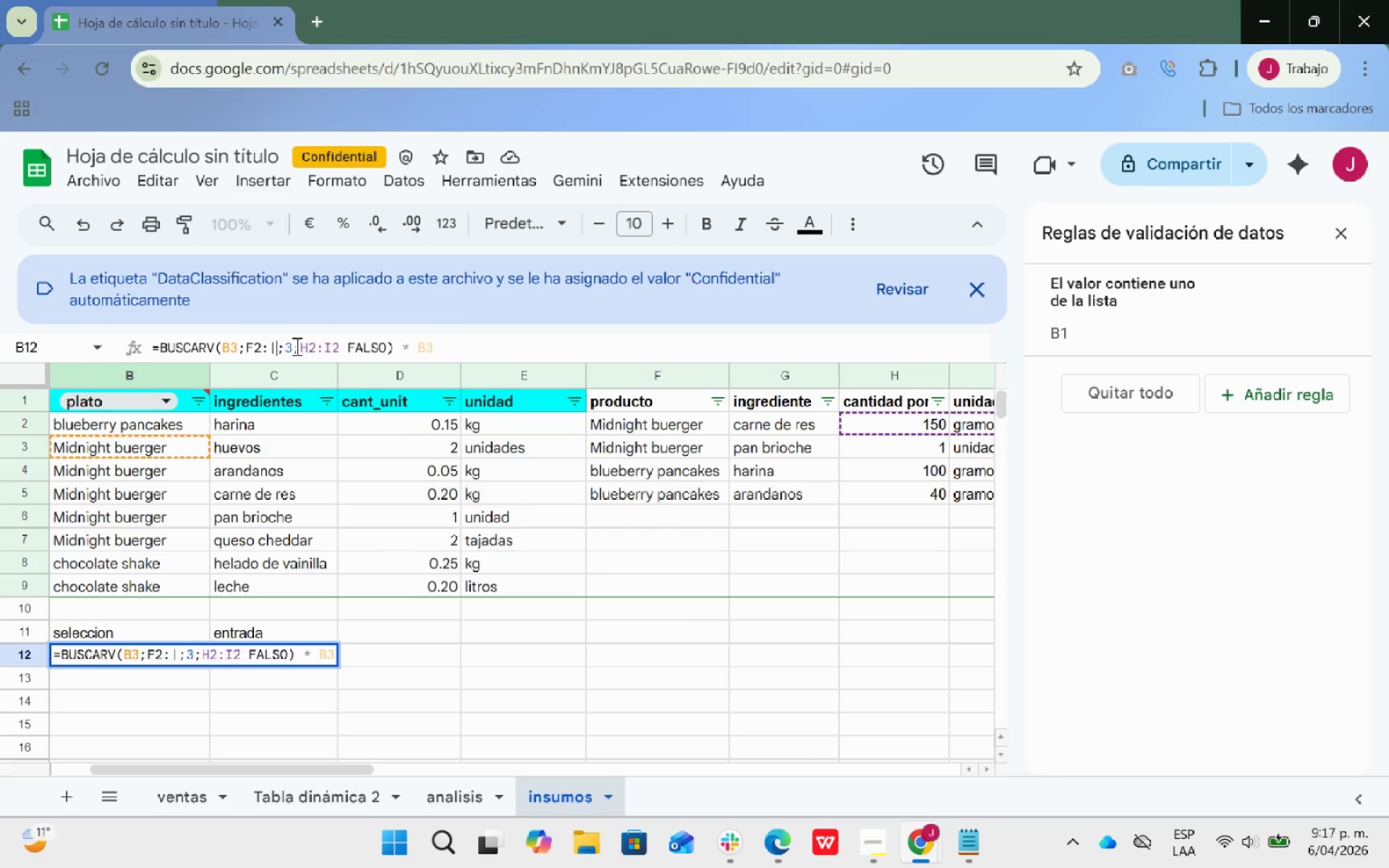 
key(Backspace)
 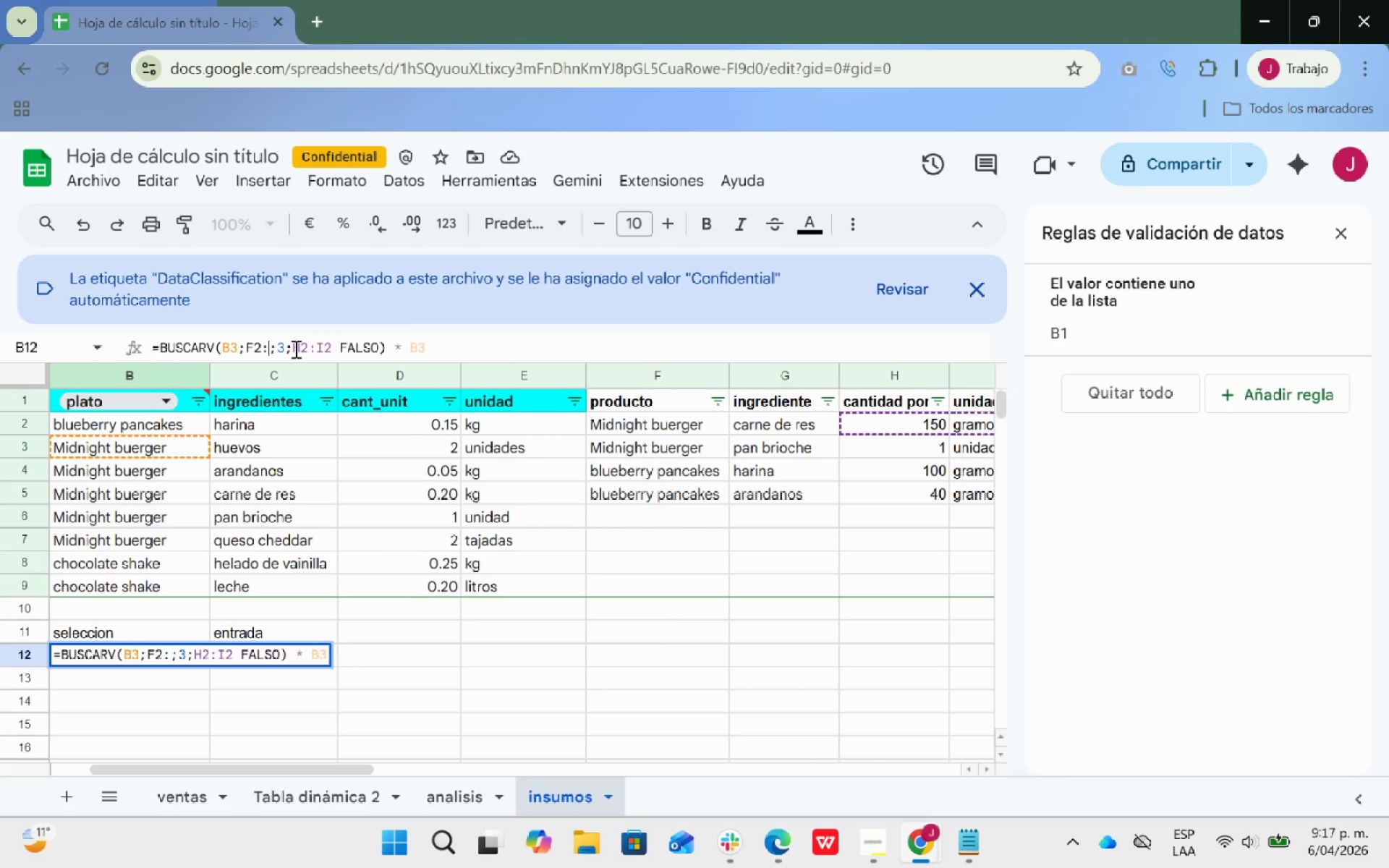 
key(Enter)
 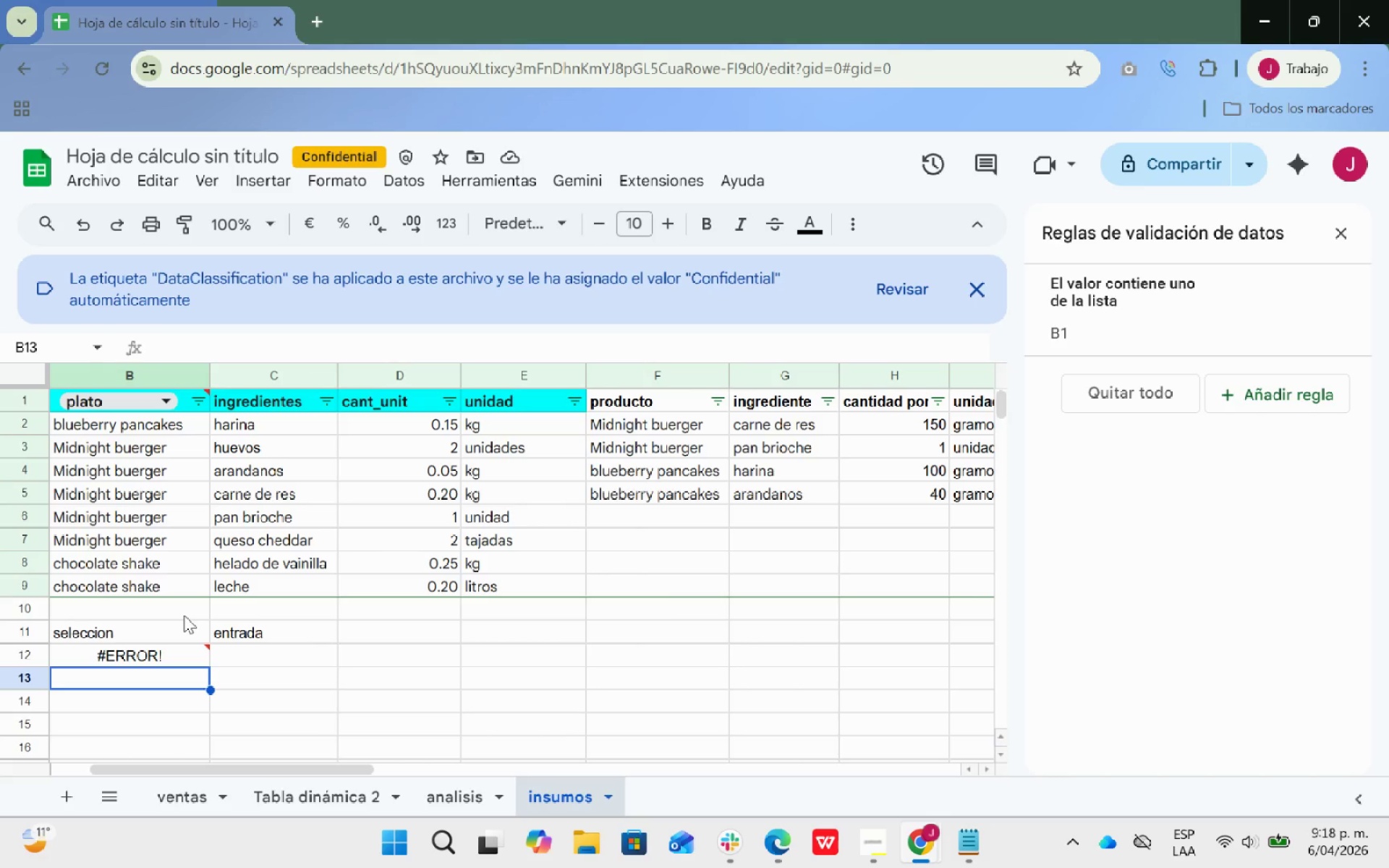 
wait(34.75)
 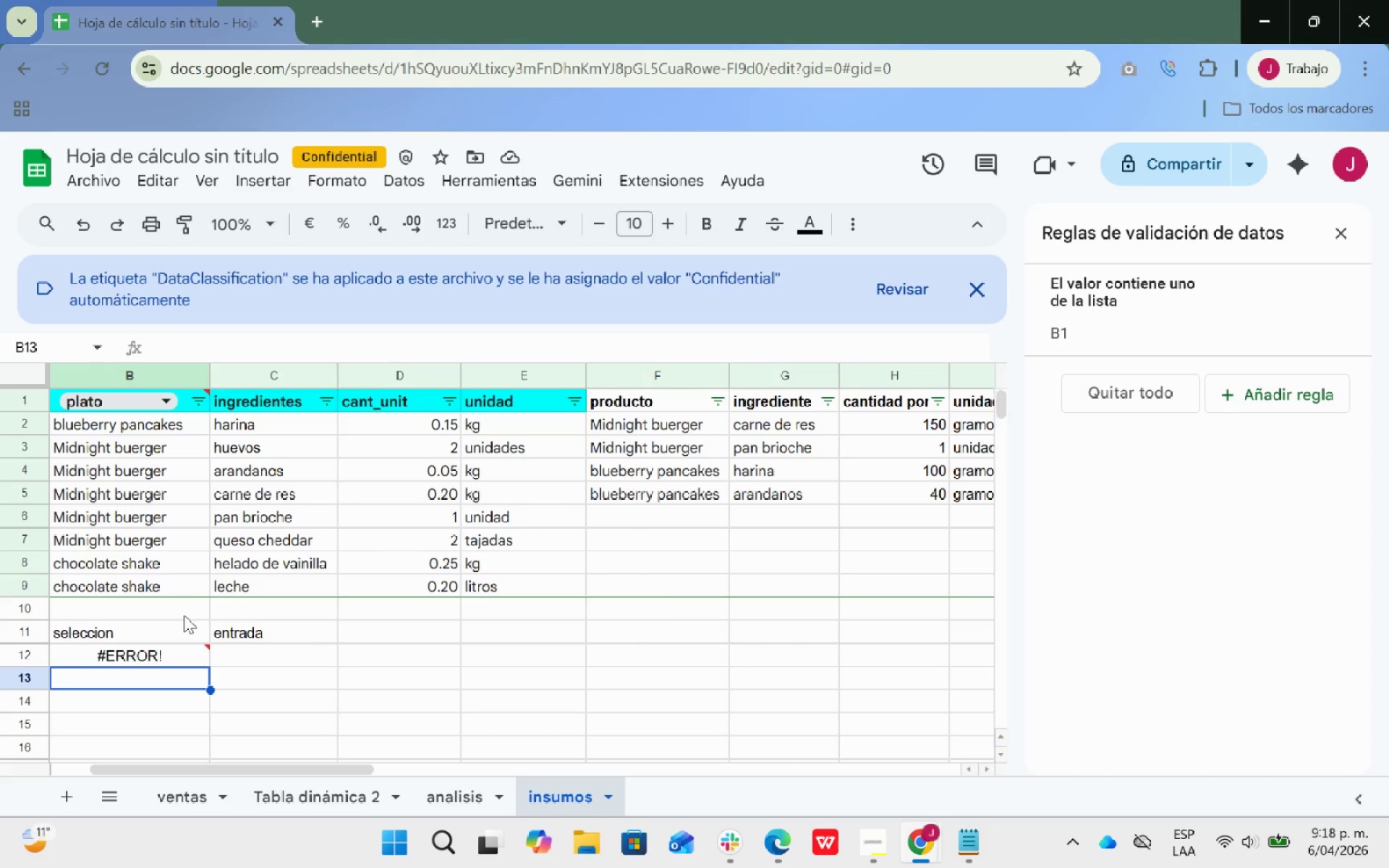 
left_click([195, 671])
 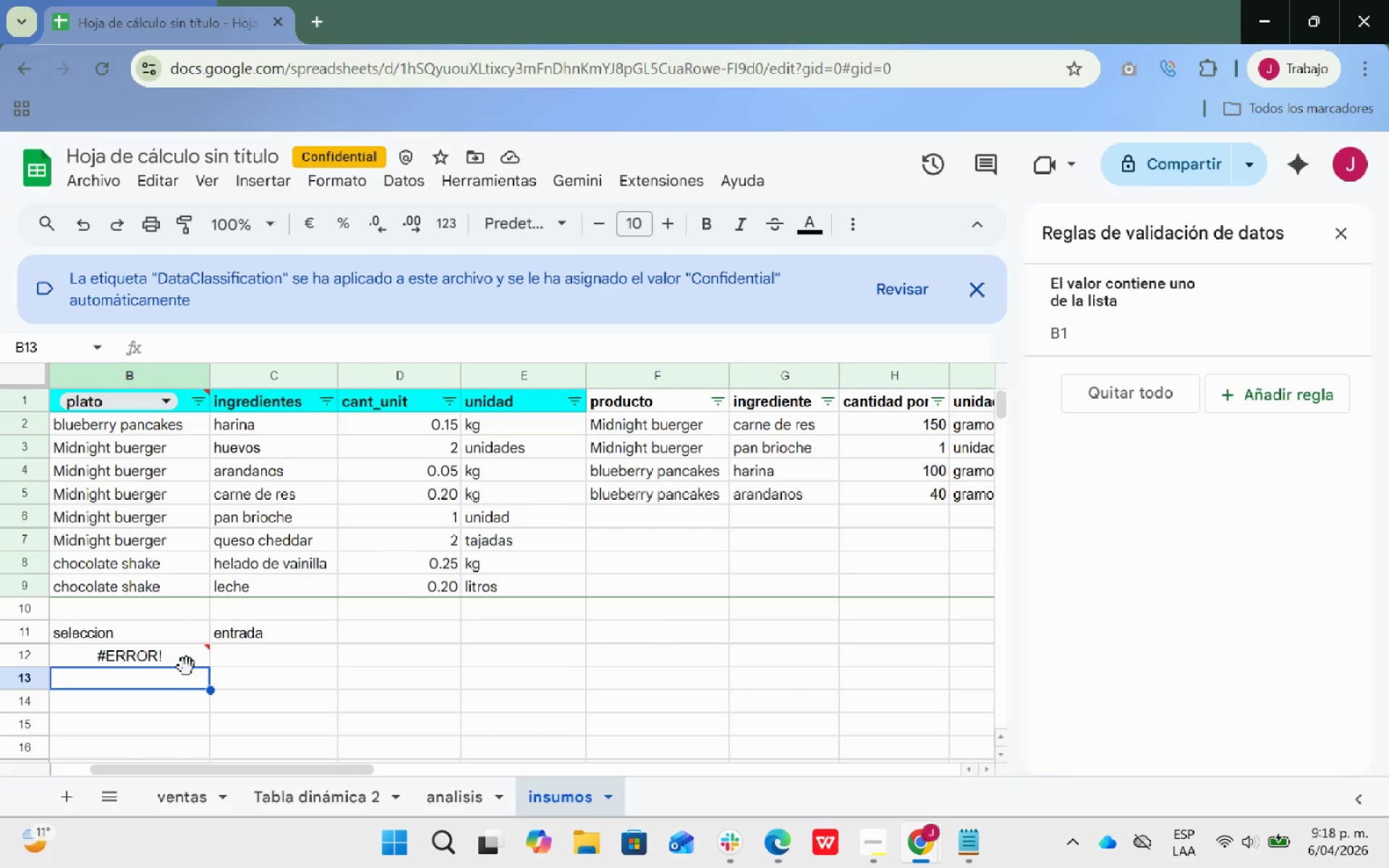 
left_click([180, 657])
 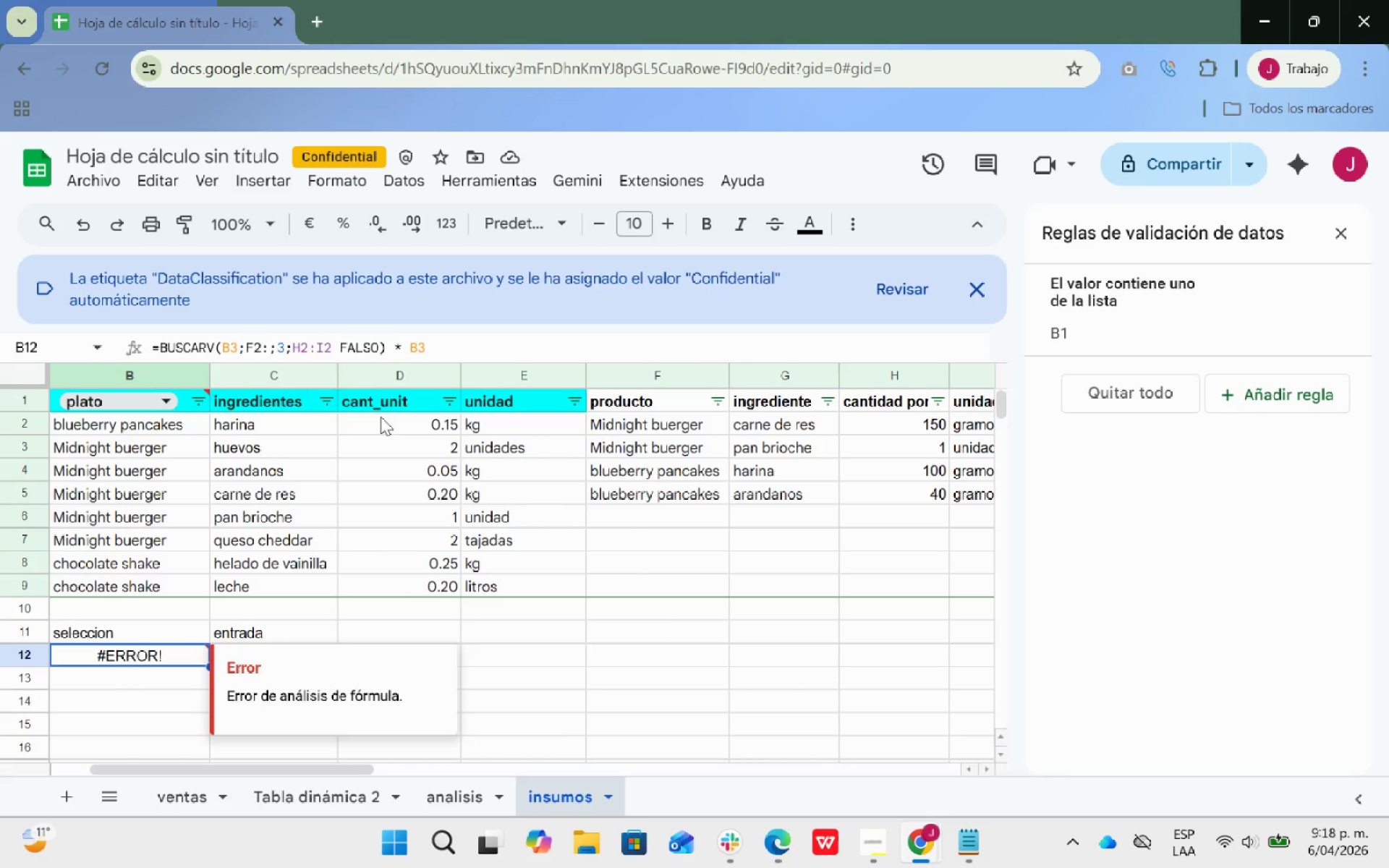 
left_click_drag(start_coordinate=[430, 336], to_coordinate=[152, 346])
 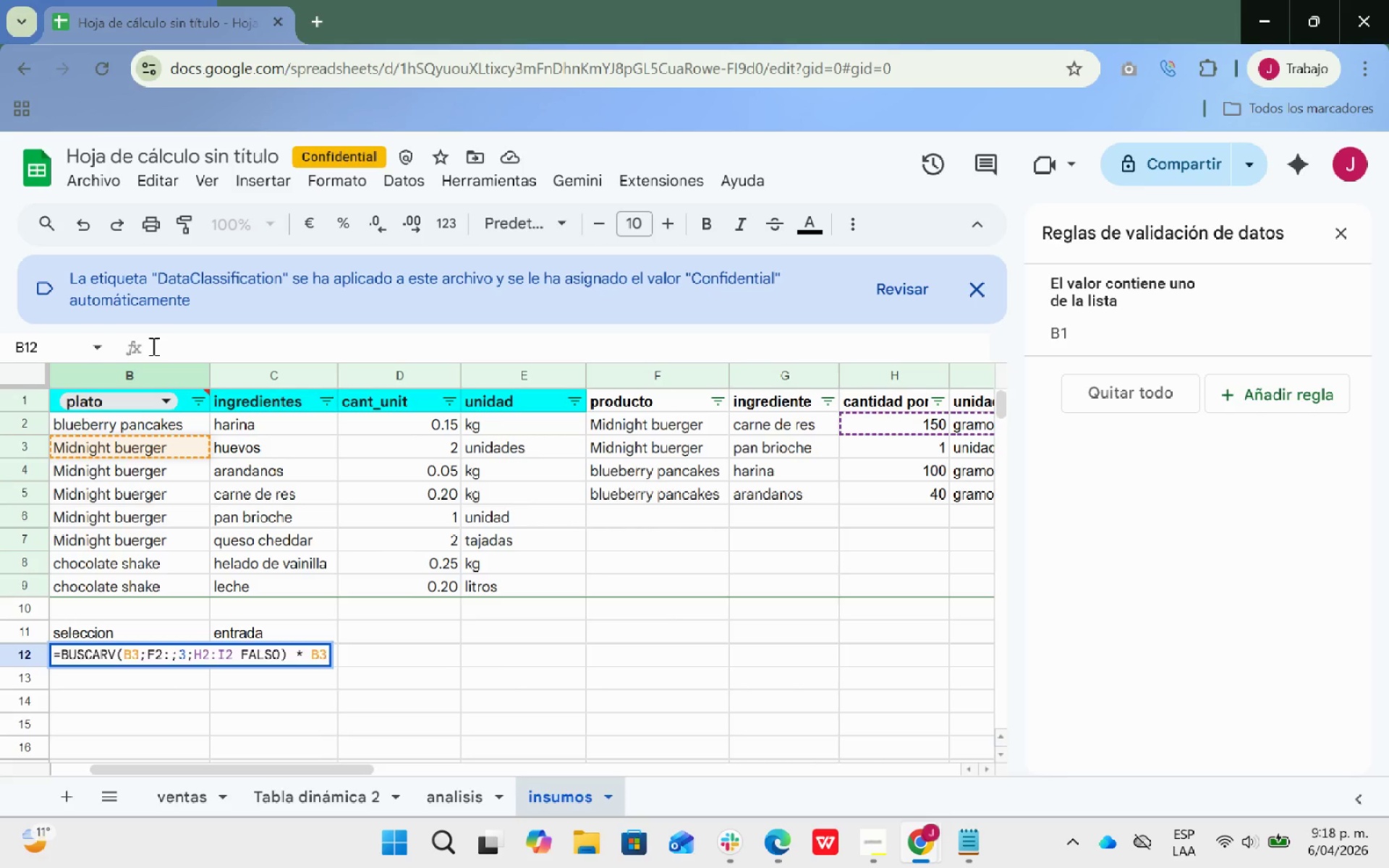 
key(Backspace)
 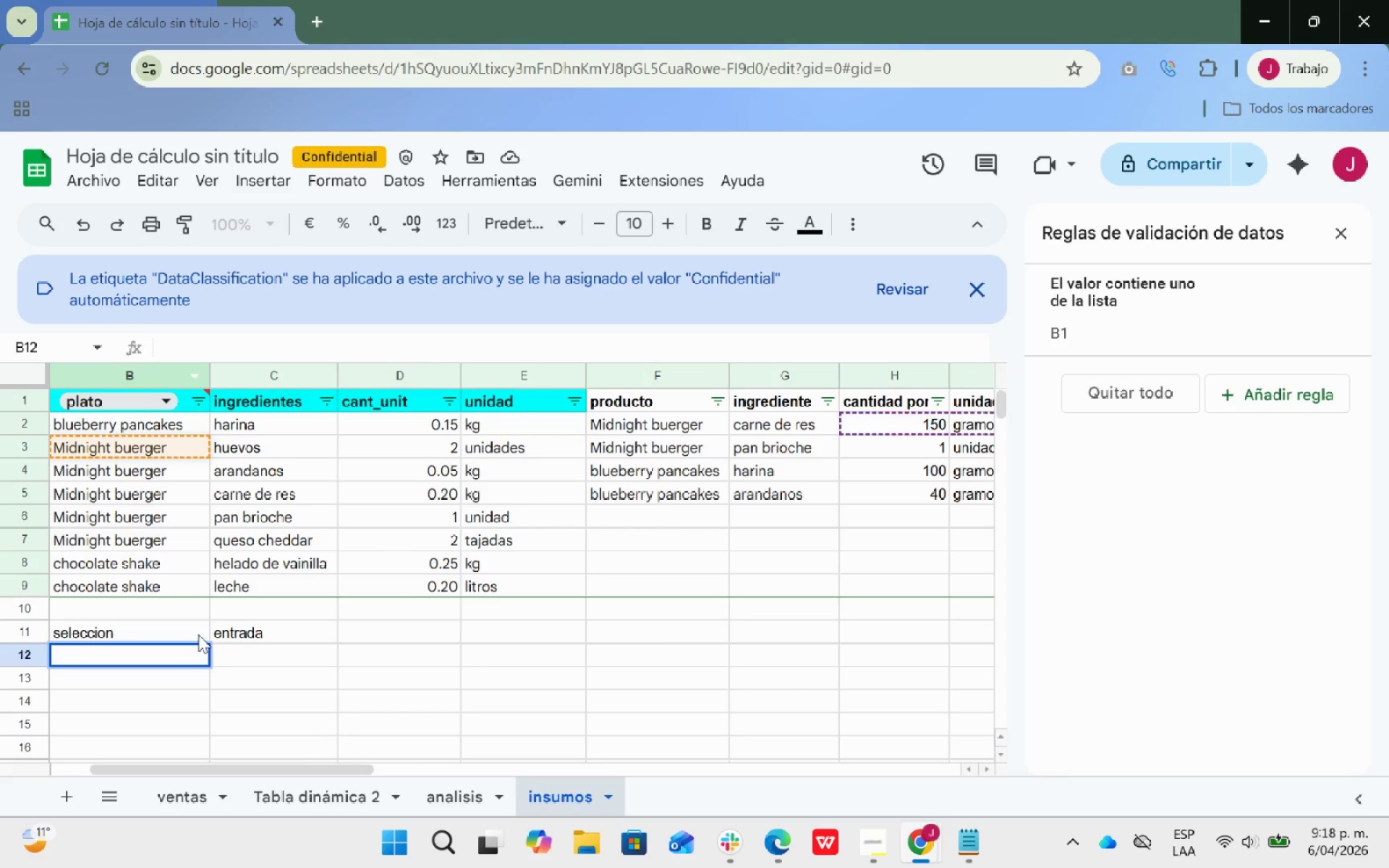 
key(Backspace)
 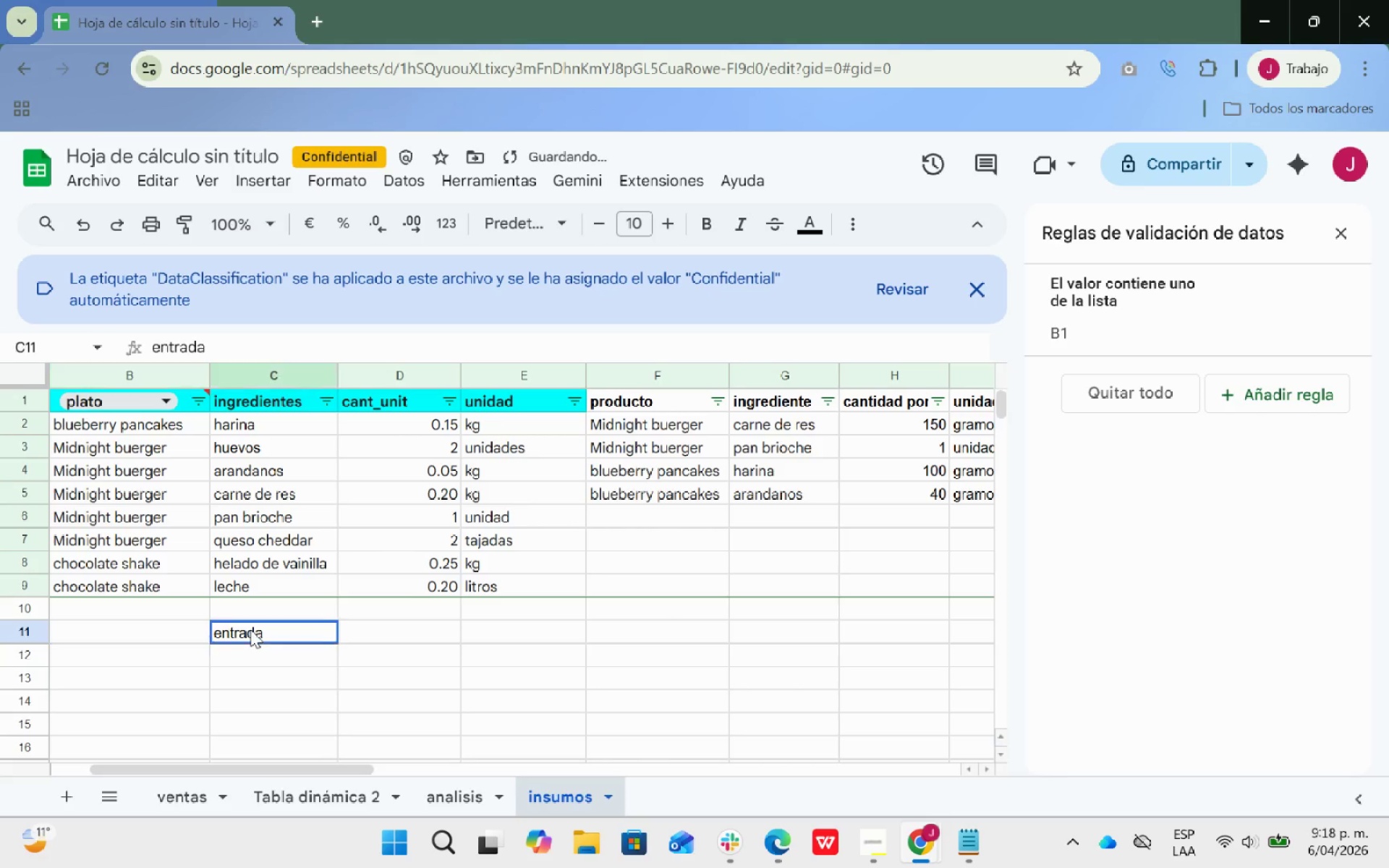 
key(Backspace)
 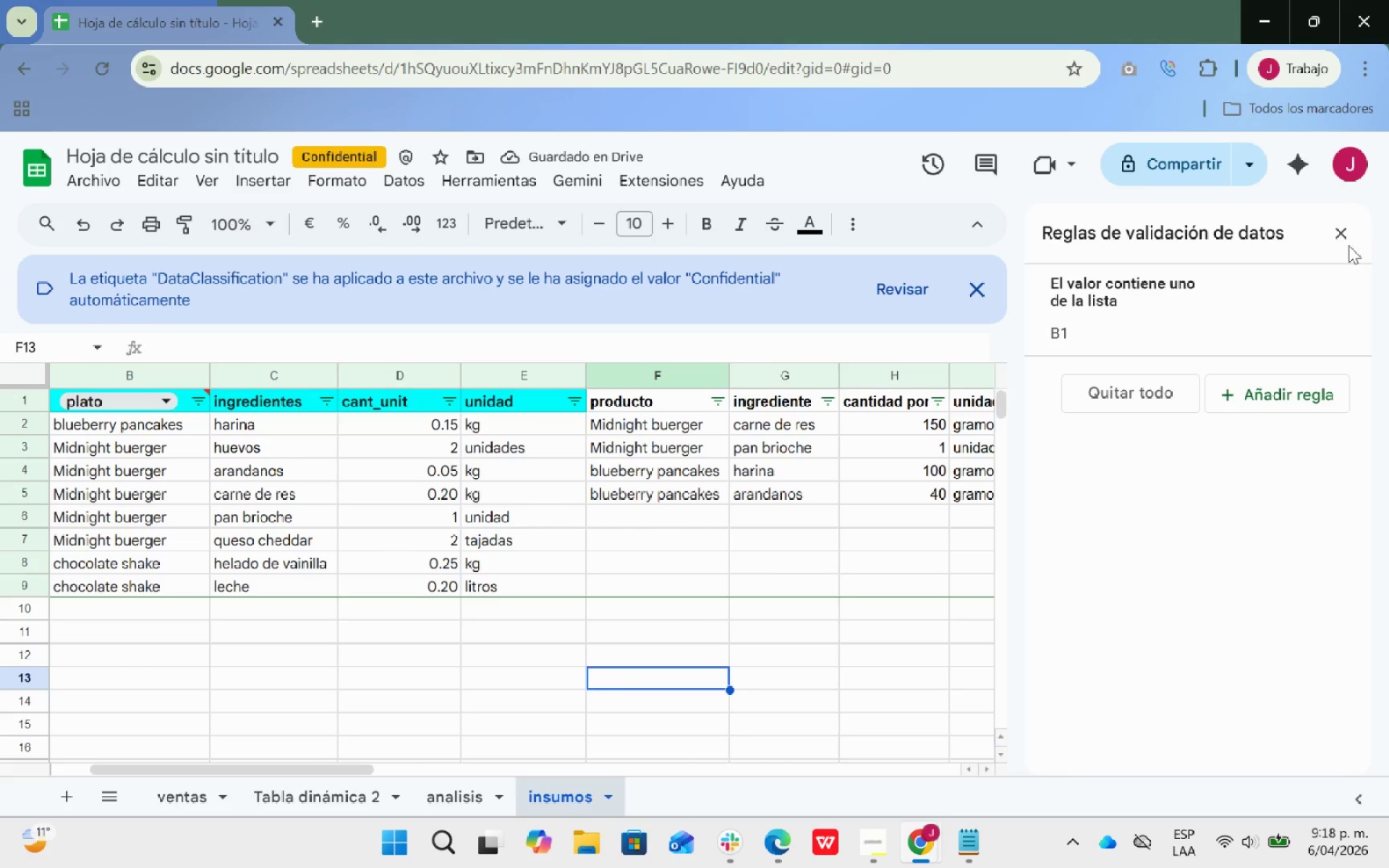 
wait(6.64)
 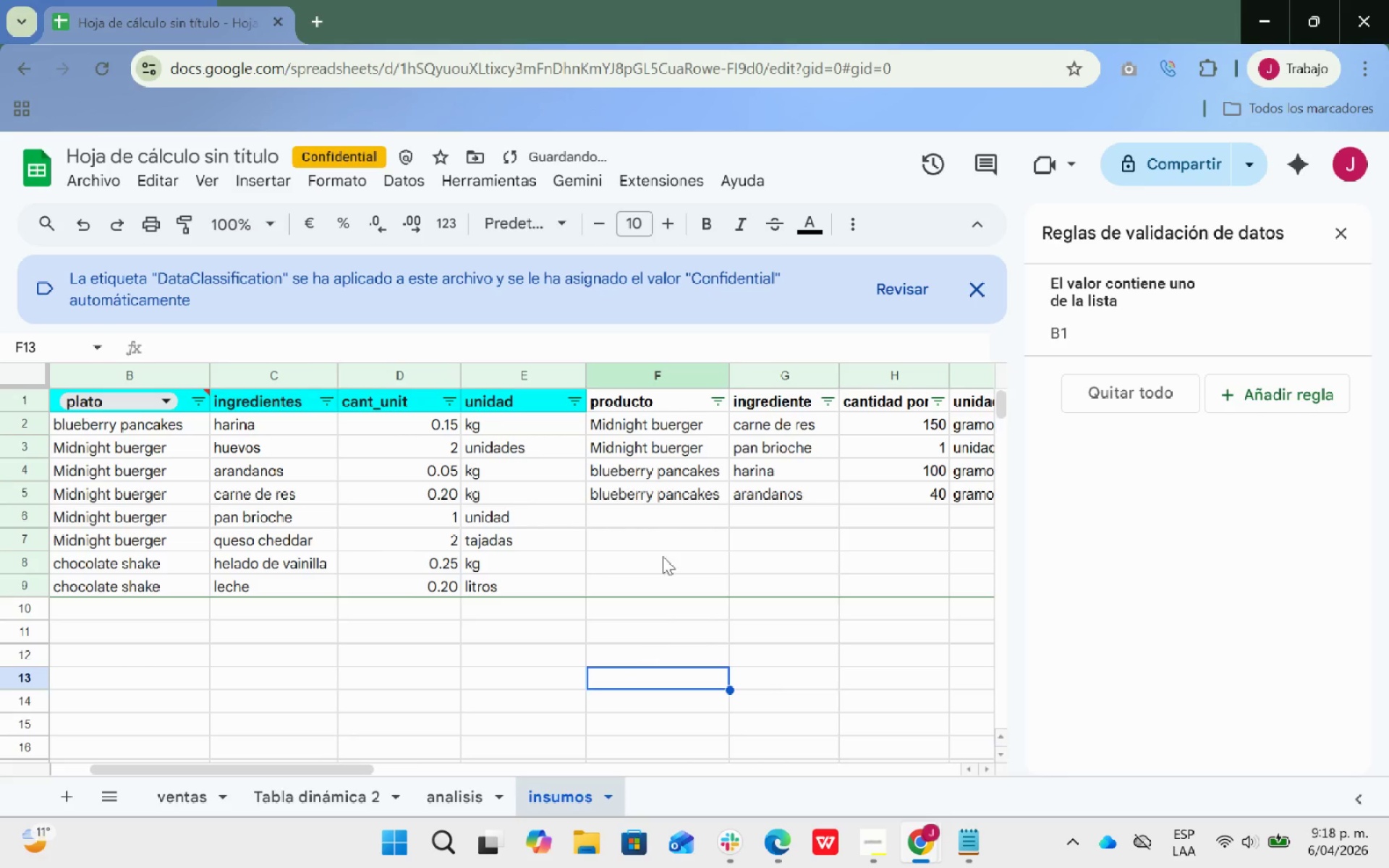 
left_click([1184, 396])
 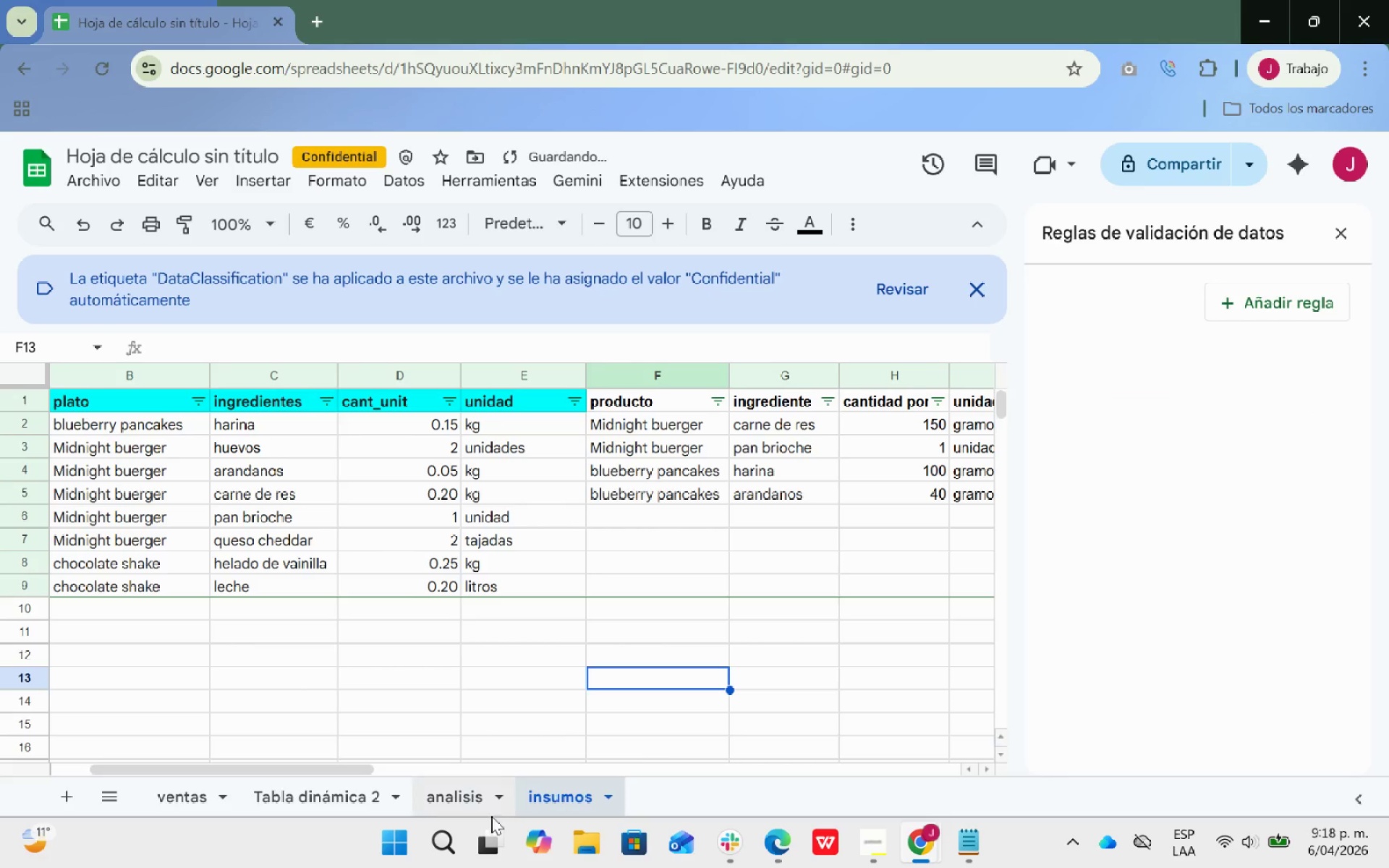 
left_click_drag(start_coordinate=[320, 770], to_coordinate=[323, 765])
 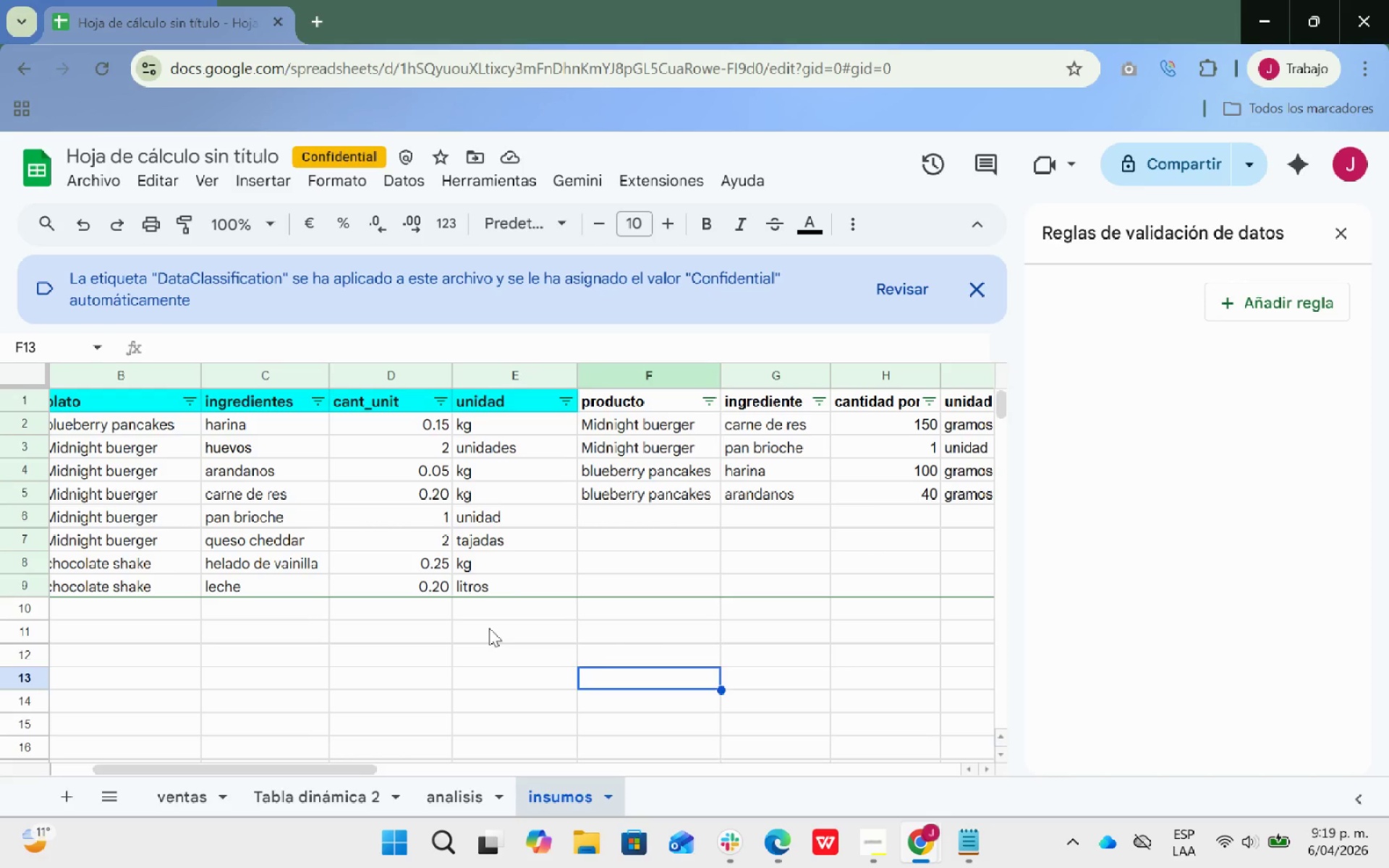 
wait(92.09)
 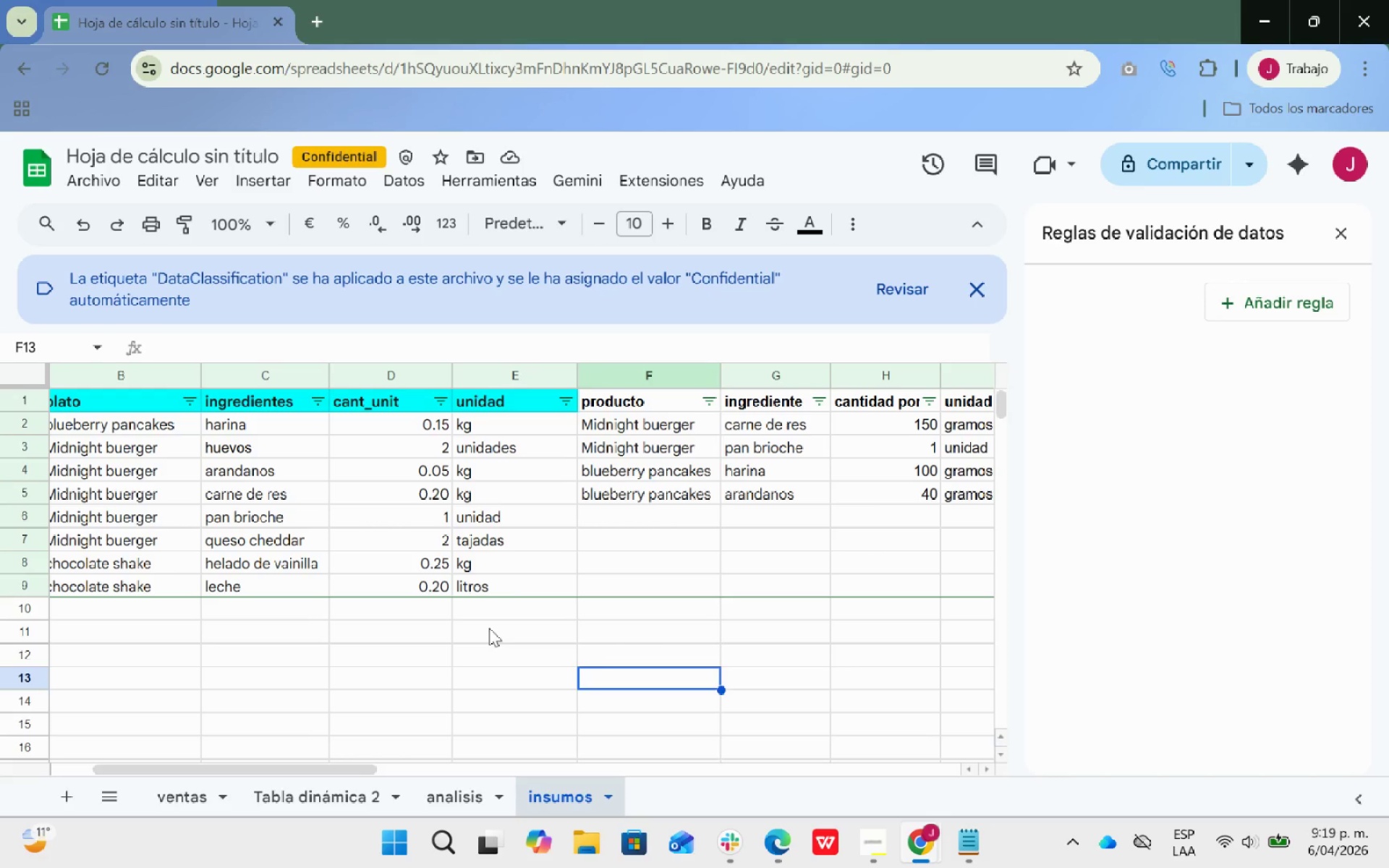 
left_click_drag(start_coordinate=[645, 604], to_coordinate=[649, 599])
 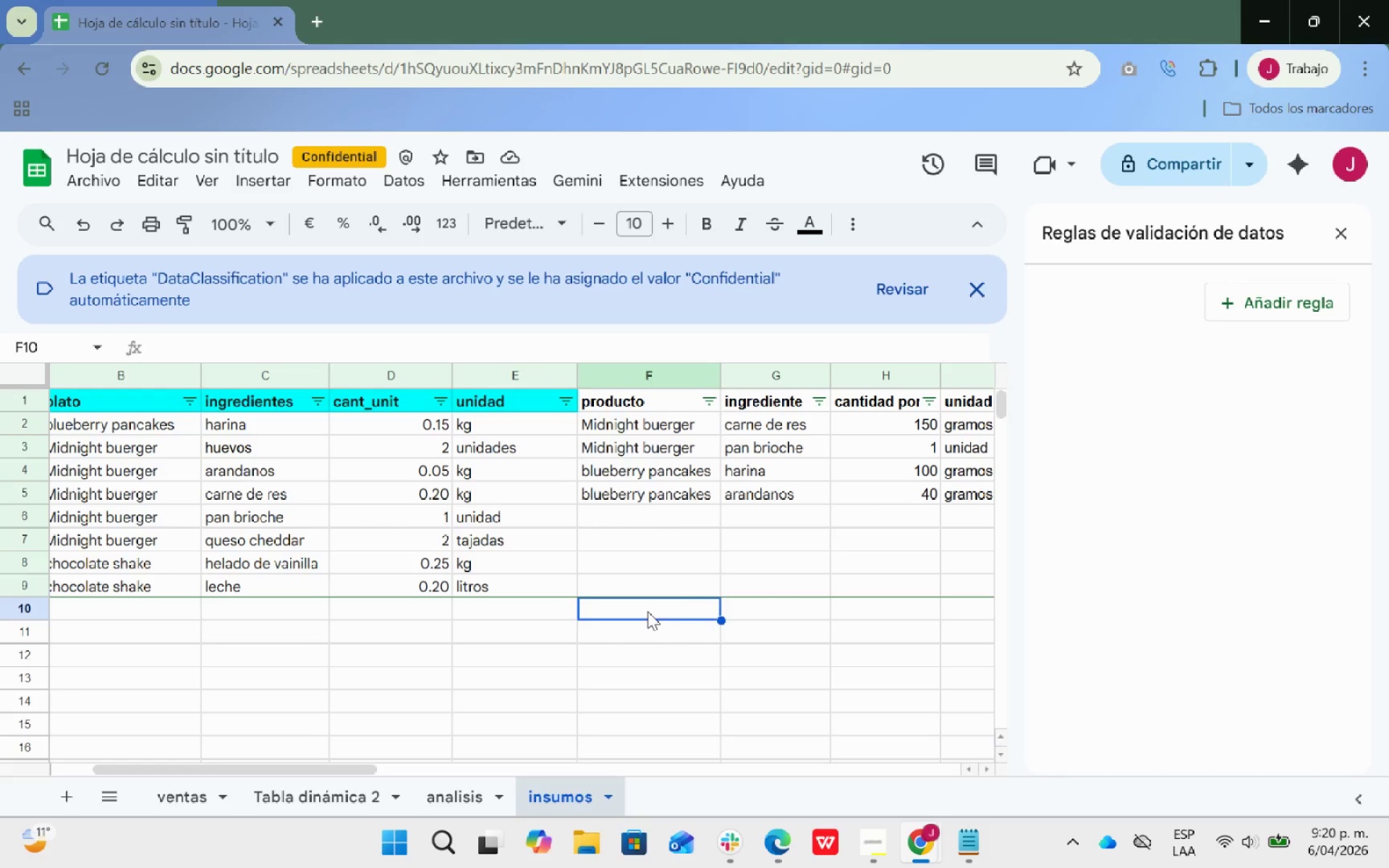 
type(ventas proyectadas)
 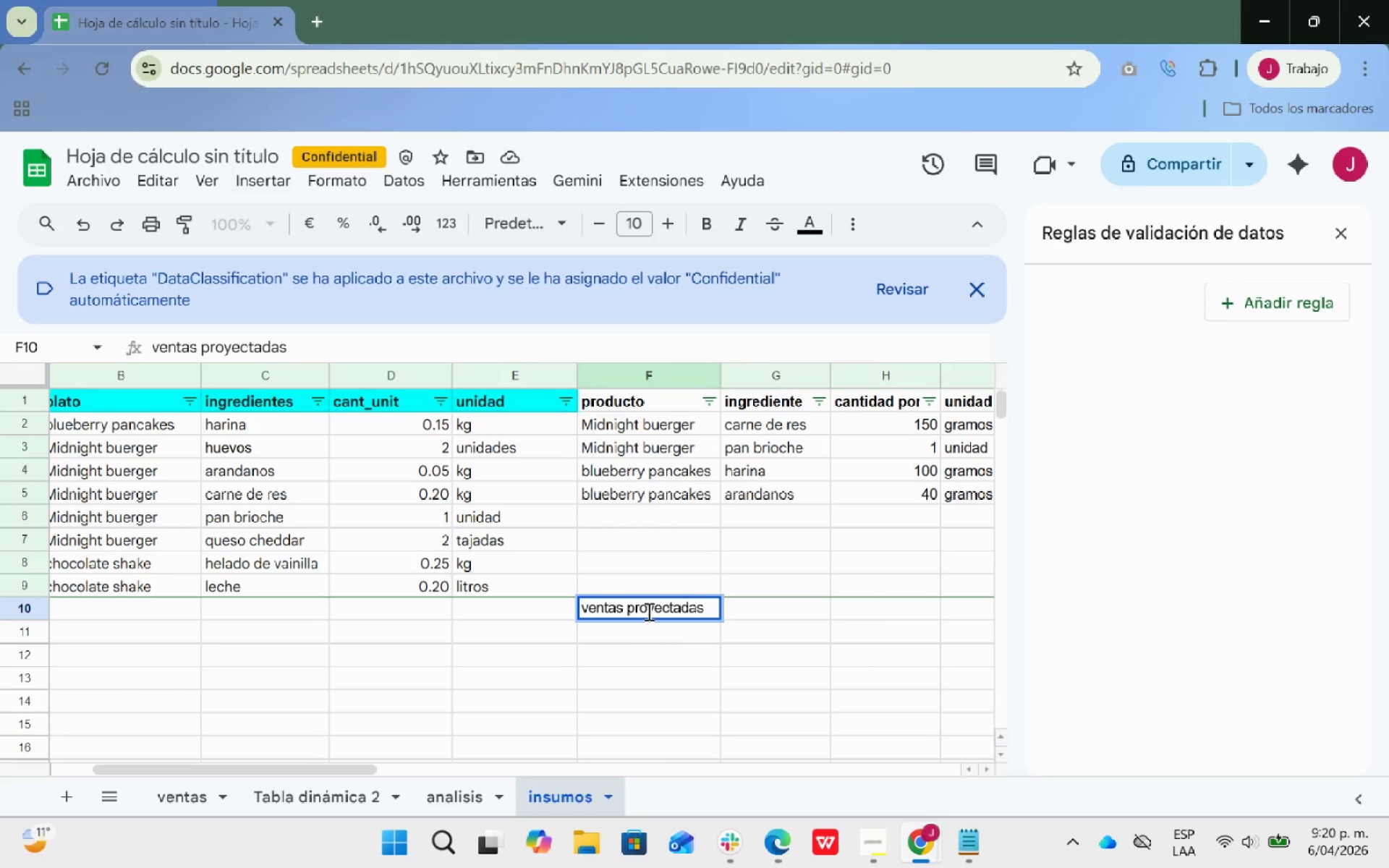 
key(Shift+Period)
 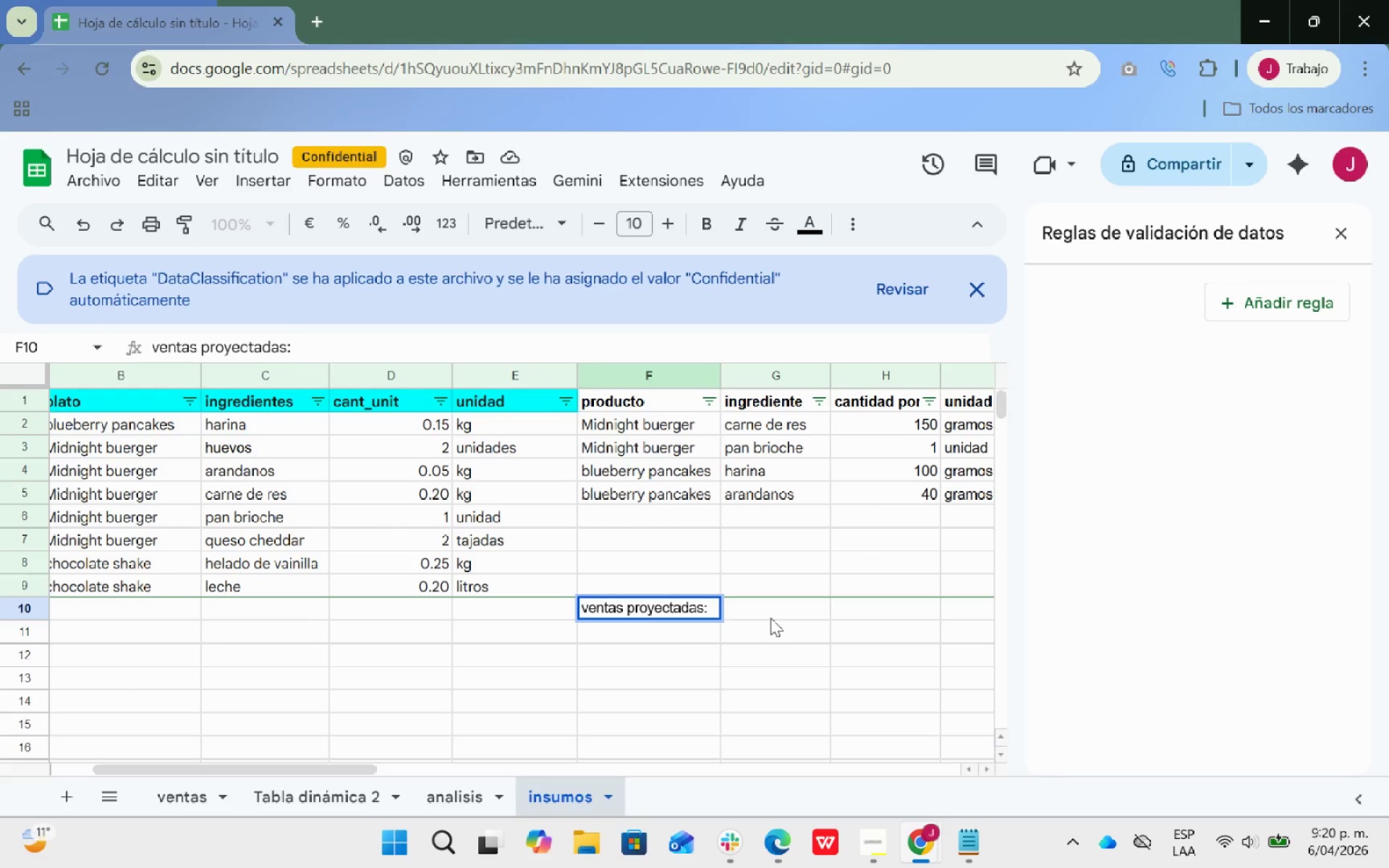 
wait(9.7)
 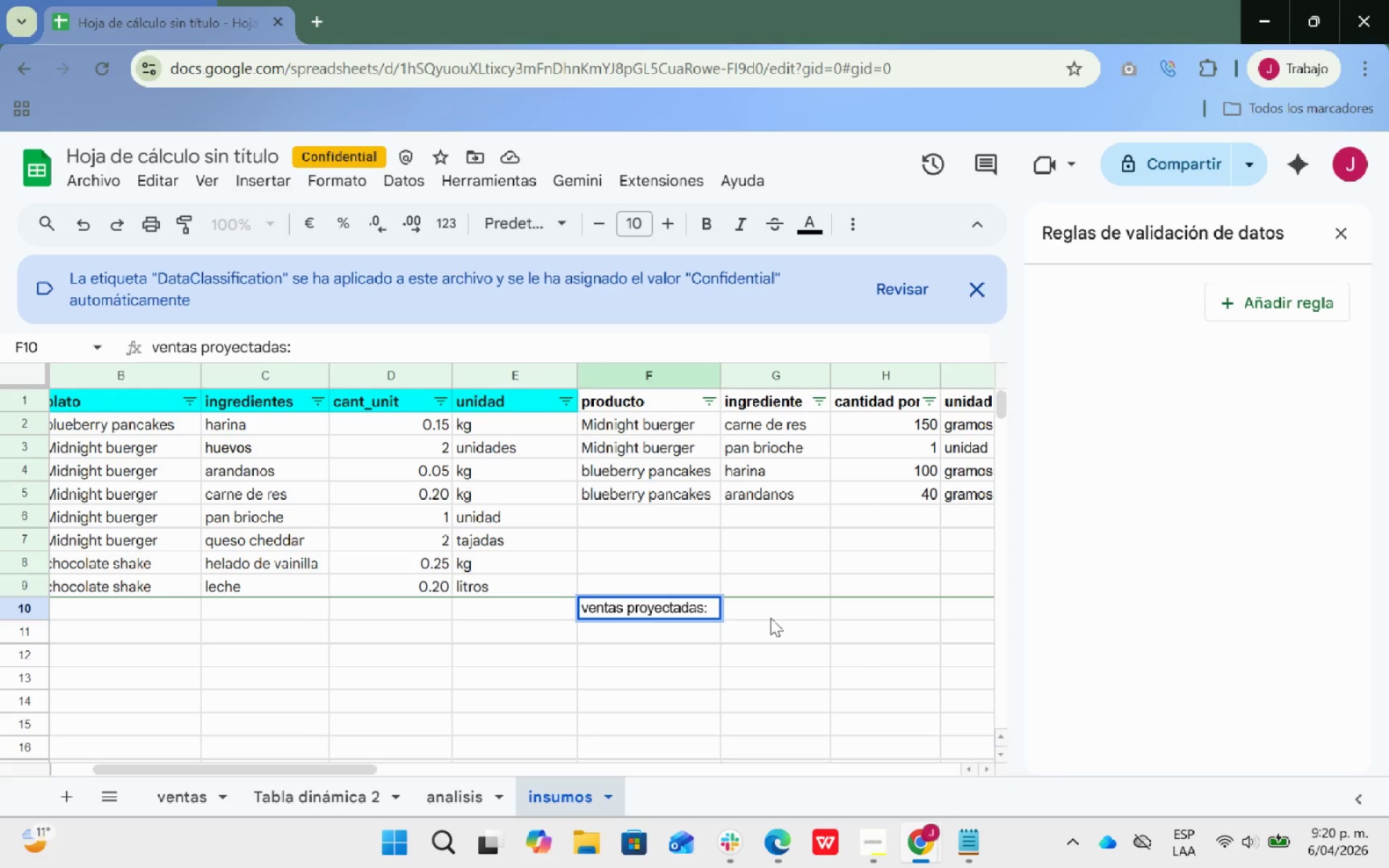 
left_click([770, 616])
 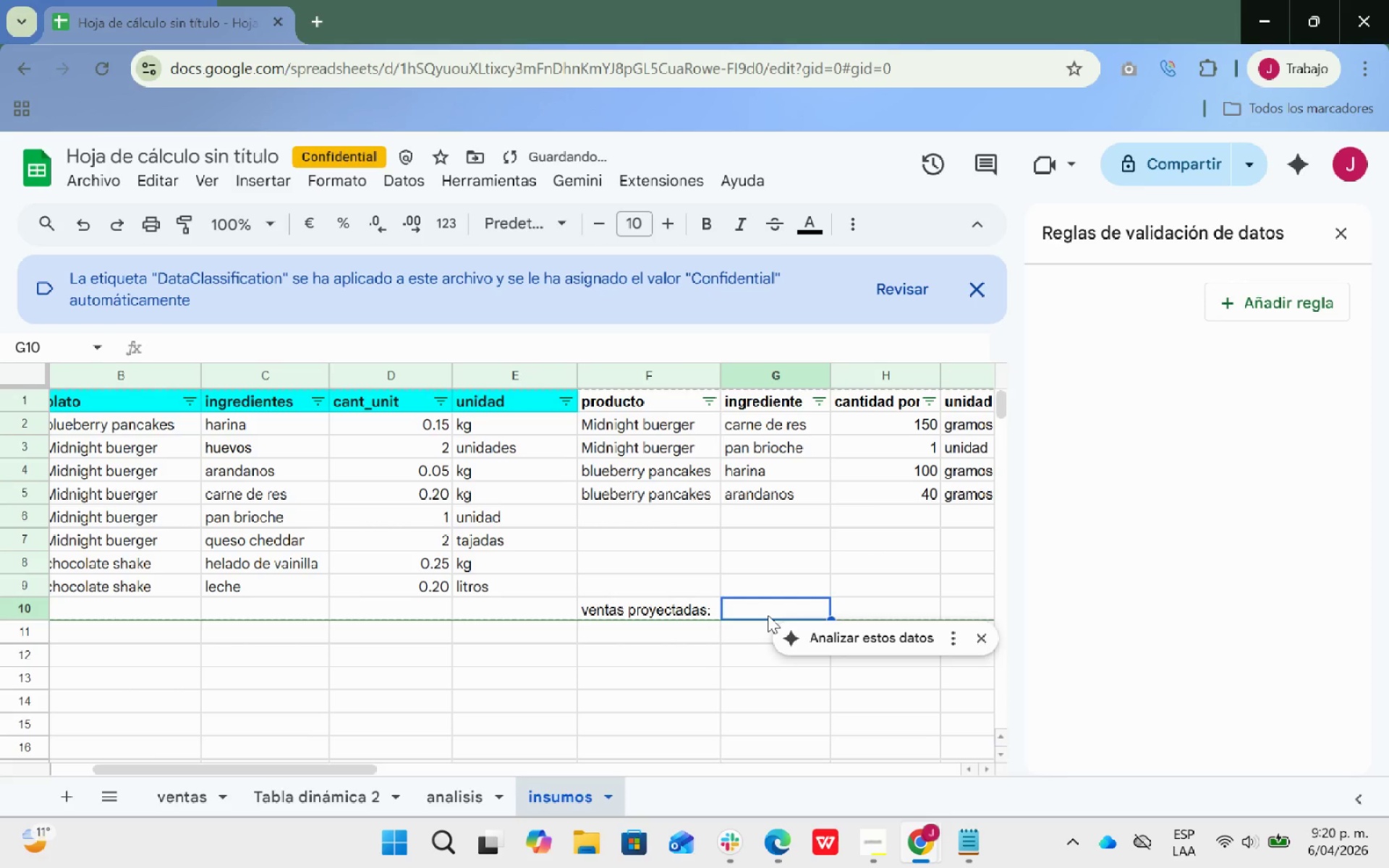 
type(100)
 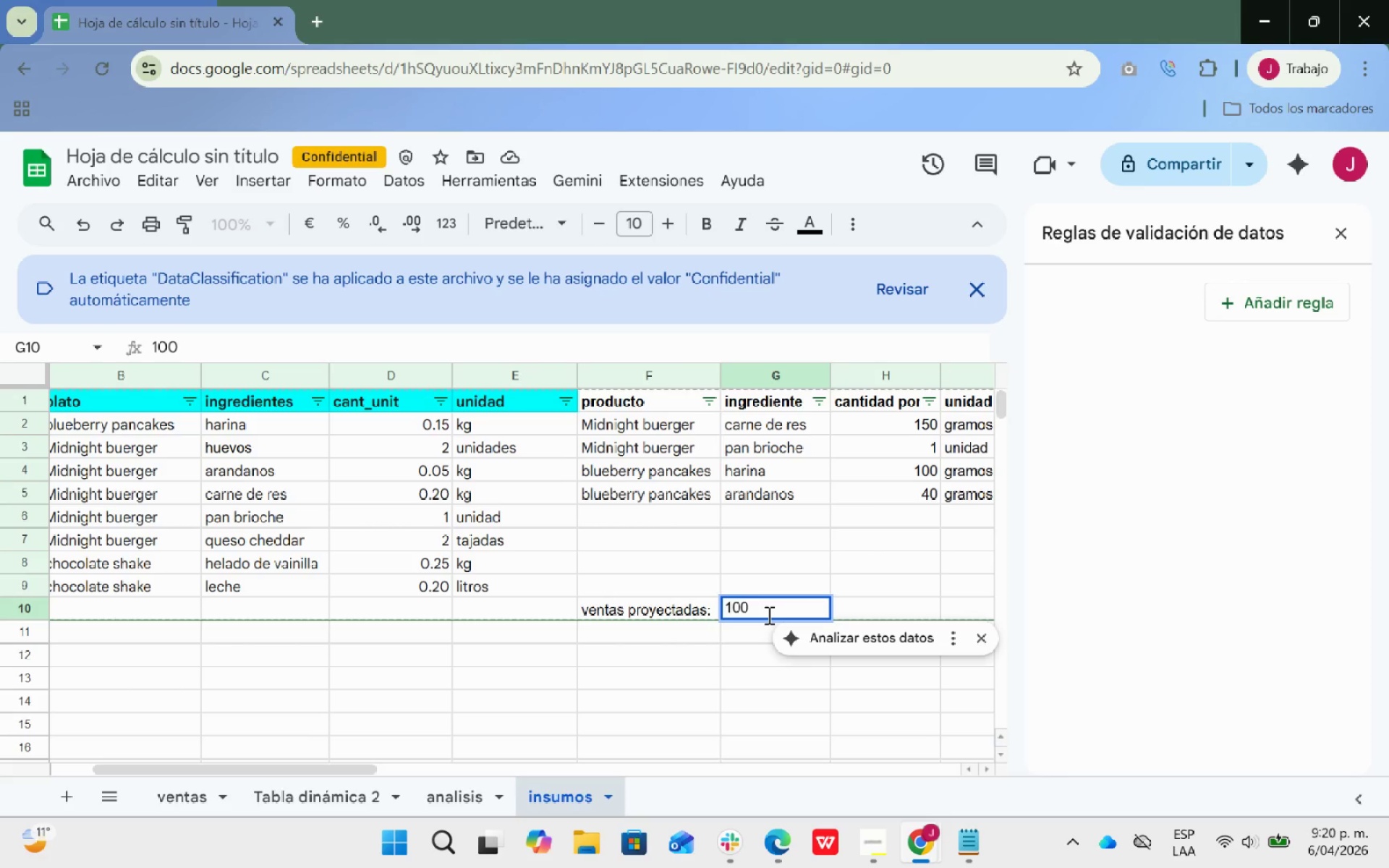 
key(Enter)
 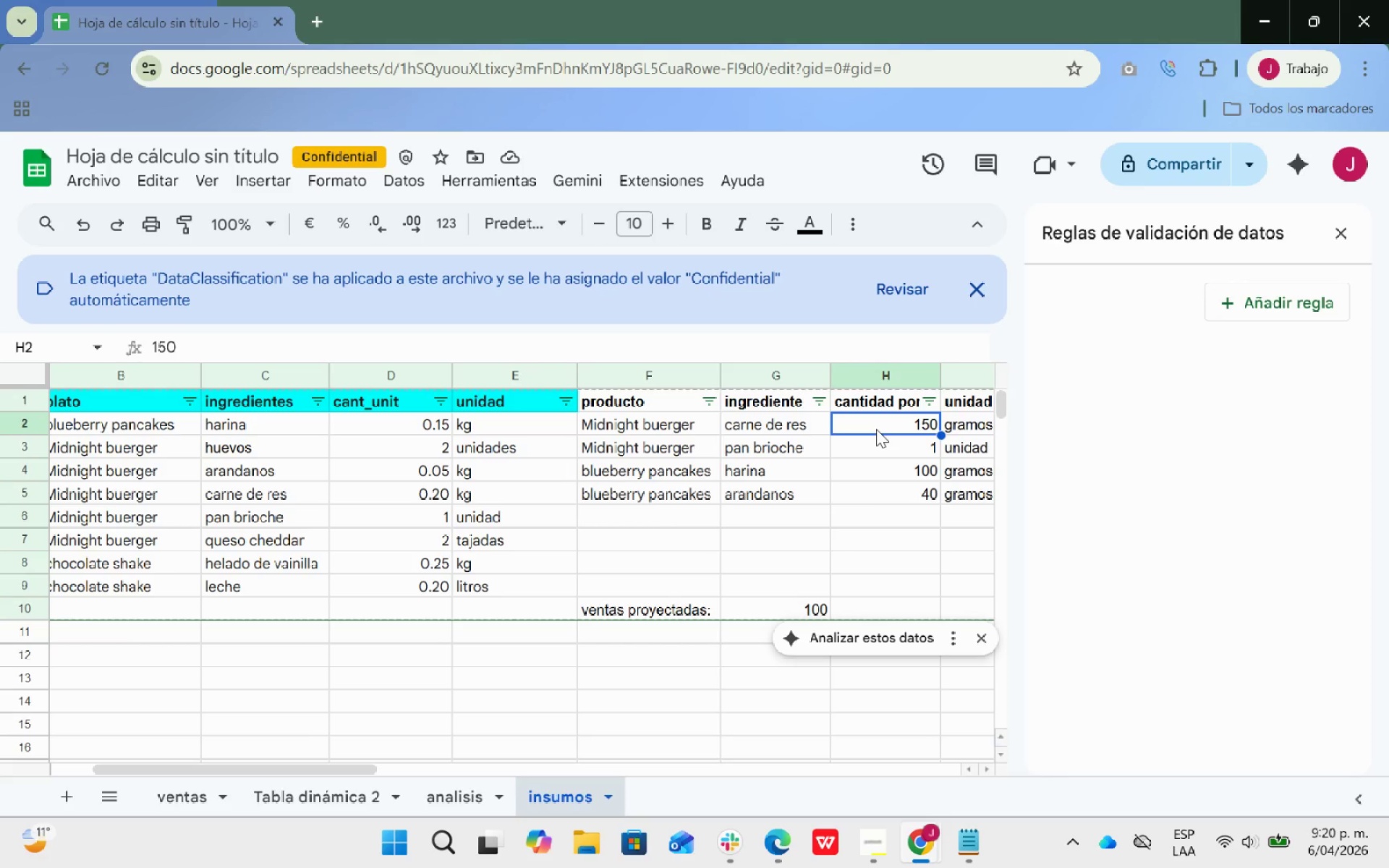 
wait(23.53)
 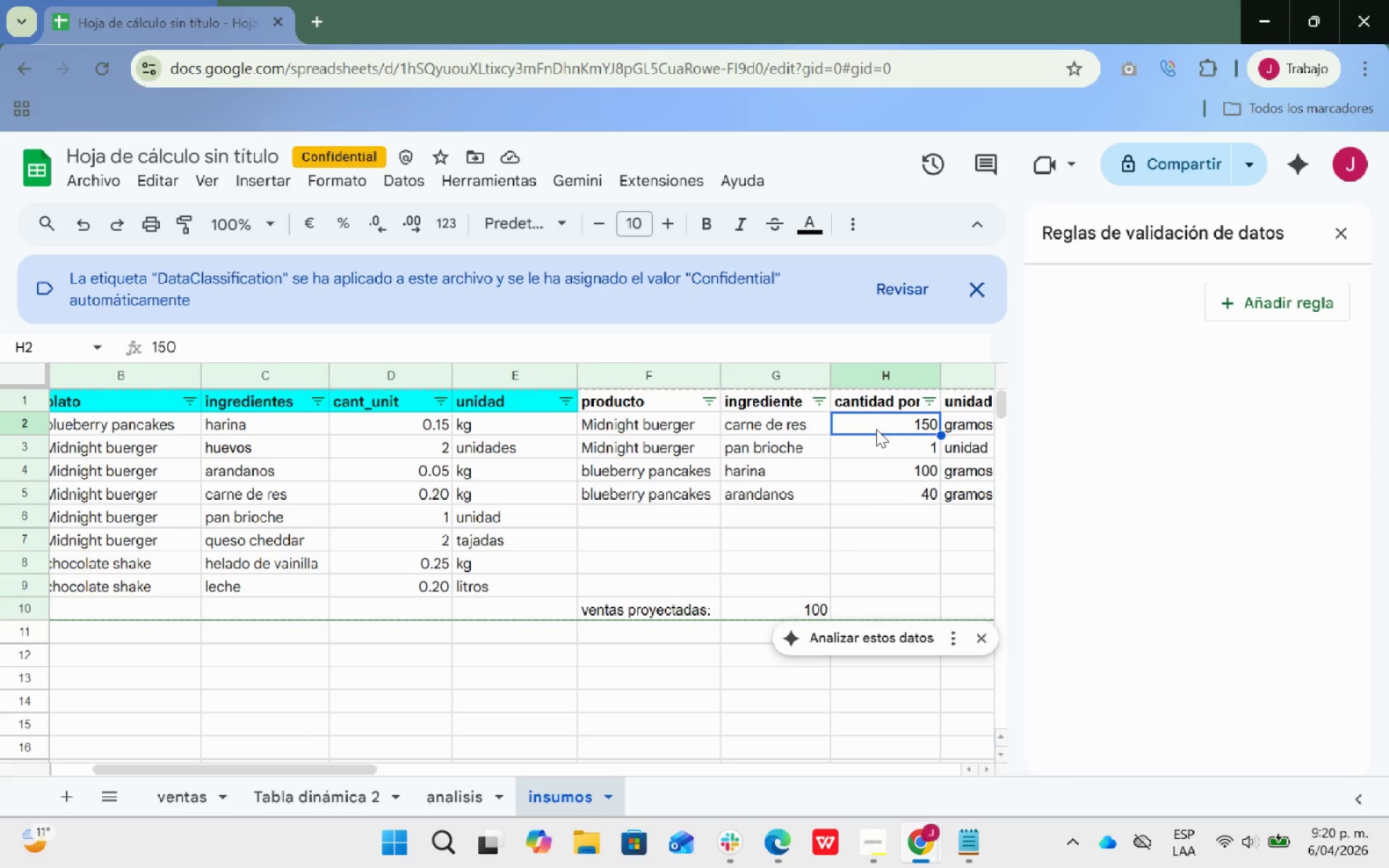 
scroll: coordinate [1066, 550], scroll_direction: down, amount: 3.0
 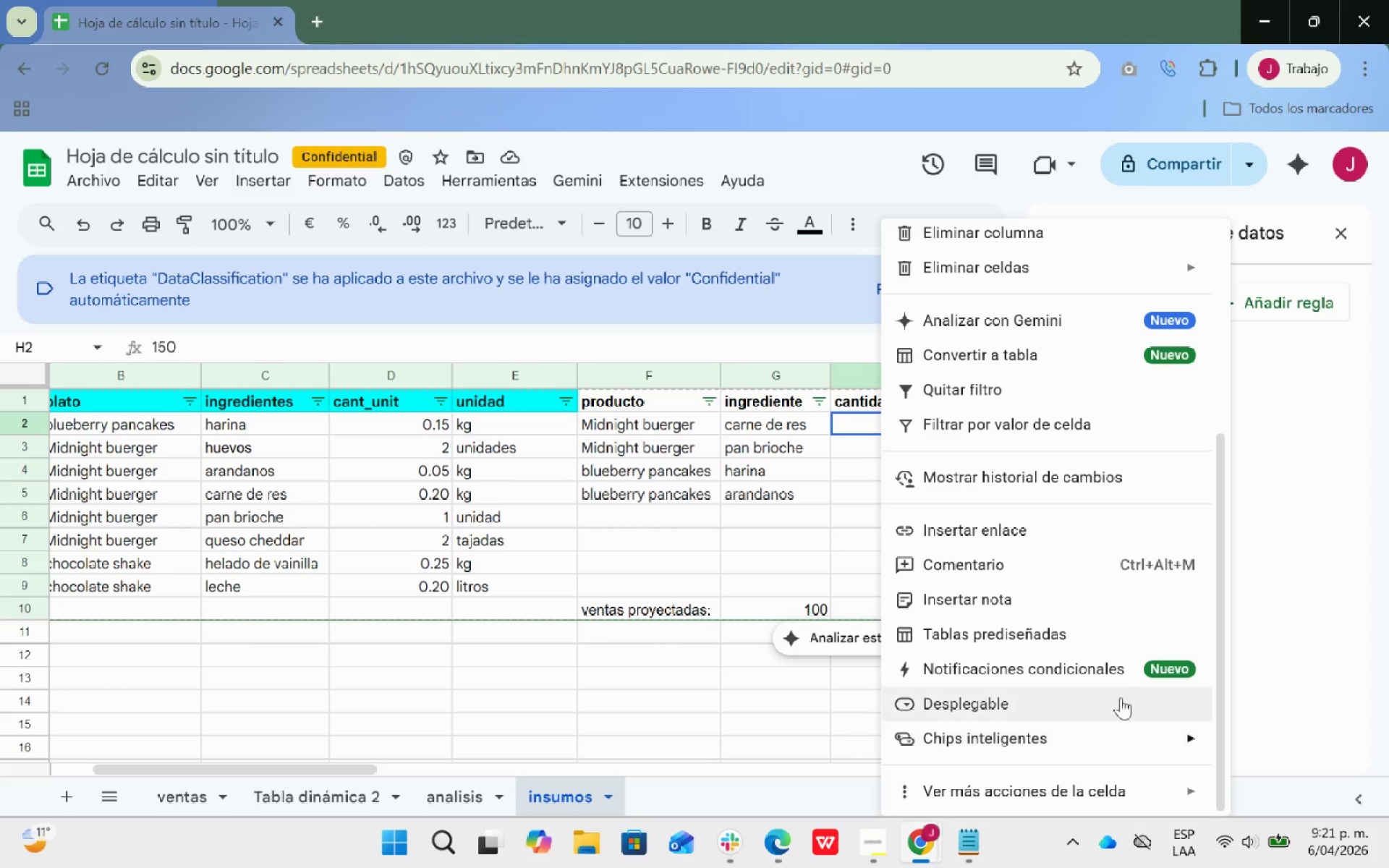 
wait(14.46)
 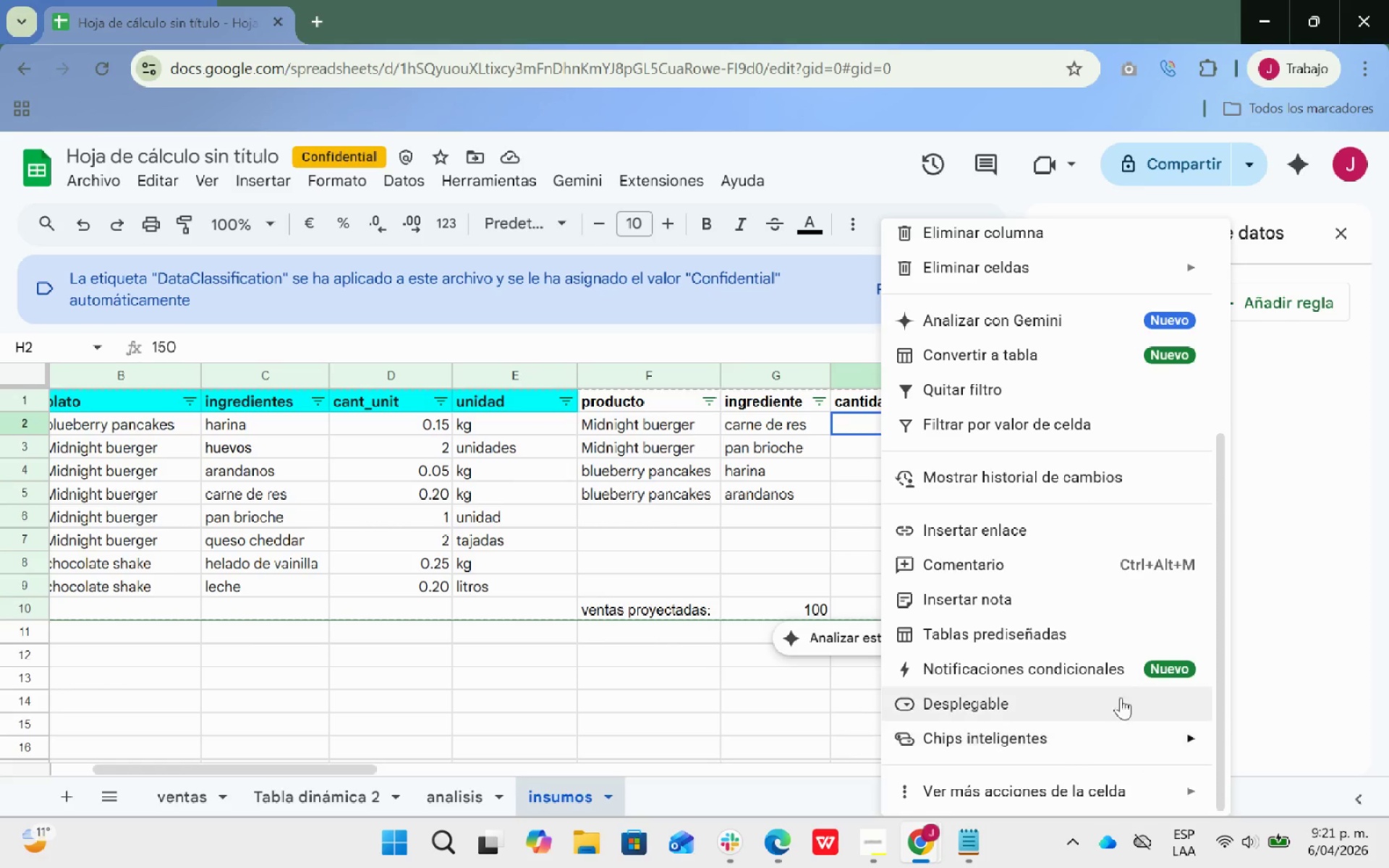 
scroll: coordinate [1032, 716], scroll_direction: none, amount: 0.0
 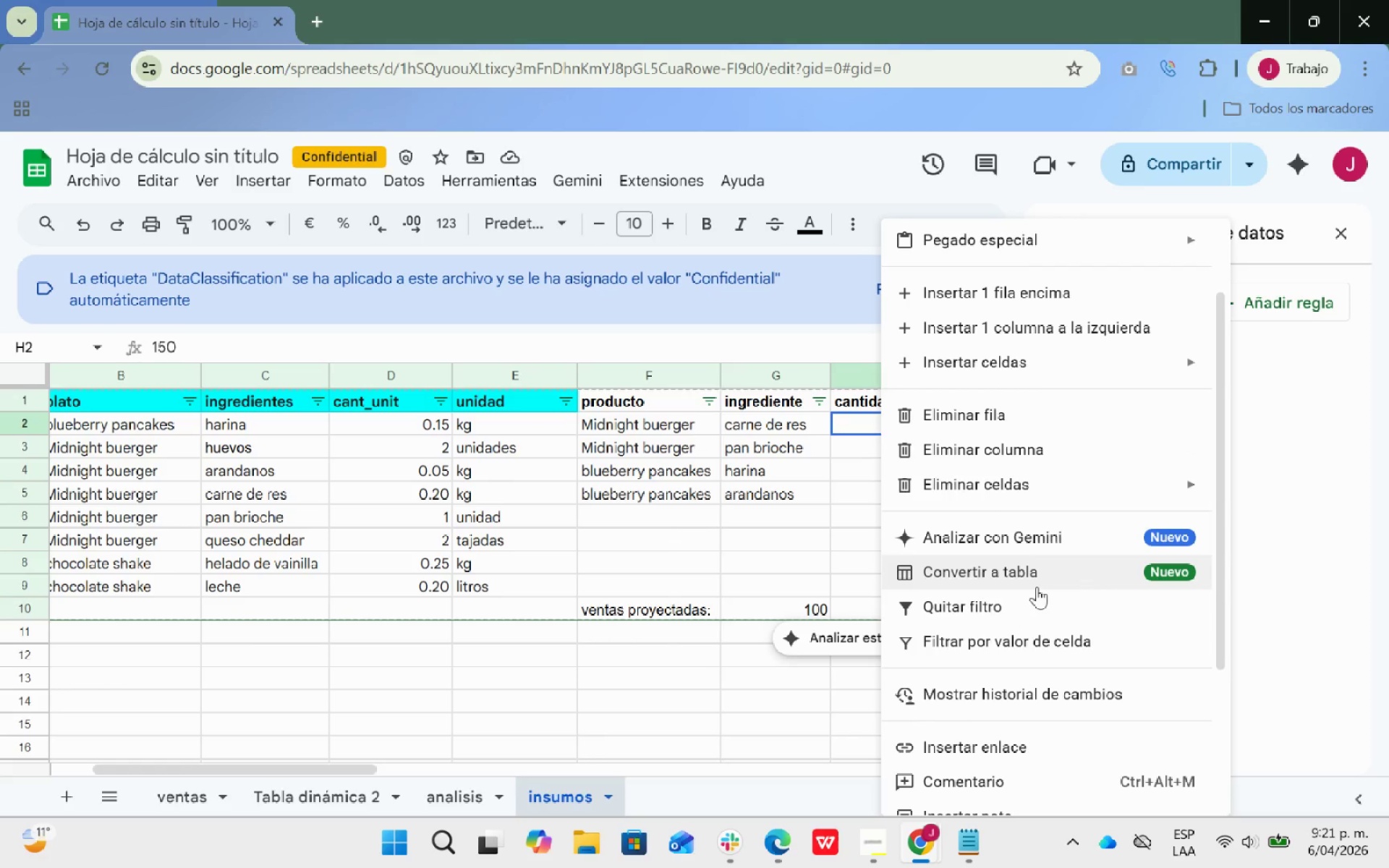 
scroll: coordinate [1037, 587], scroll_direction: up, amount: 2.0
 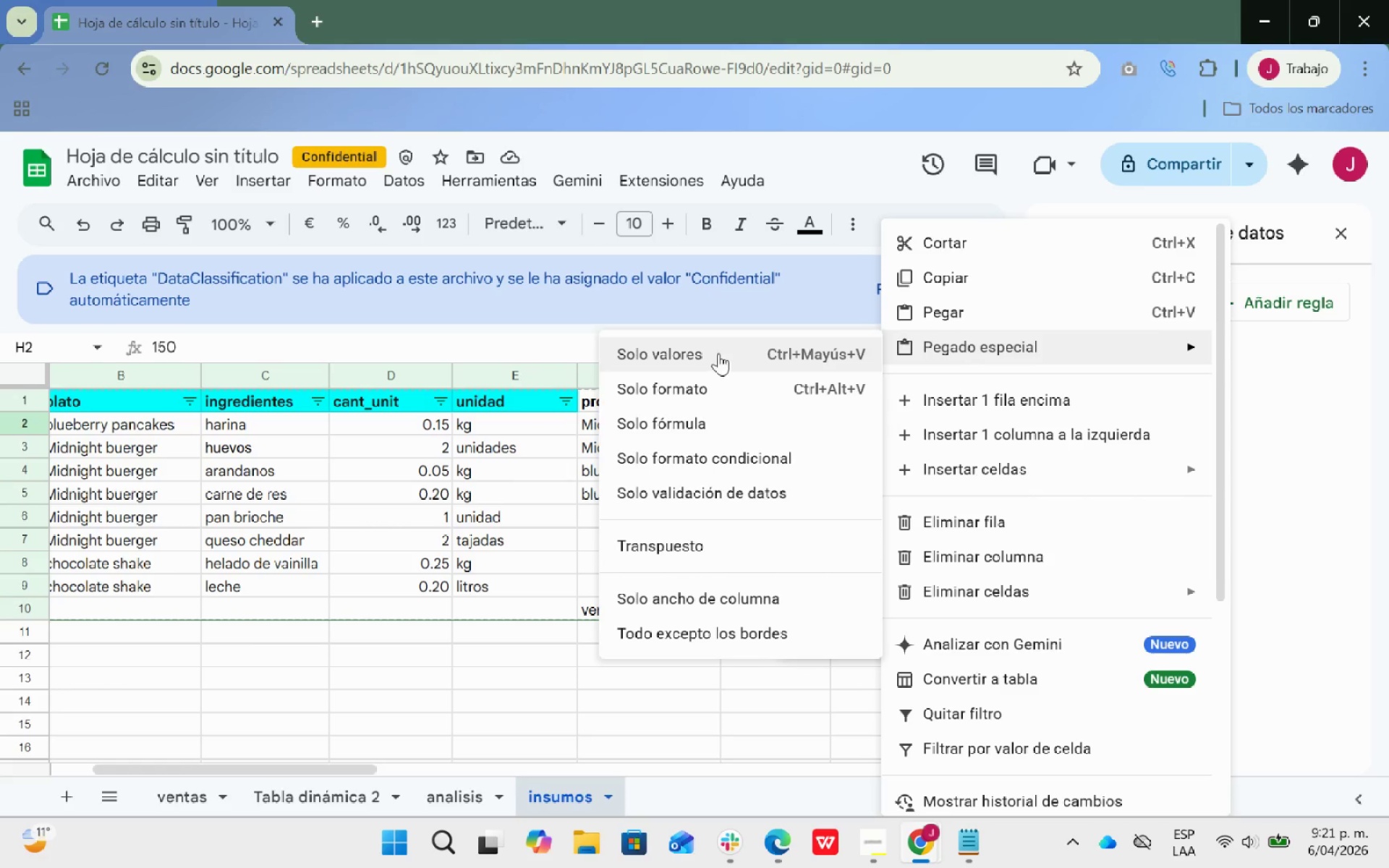 
wait(16.66)
 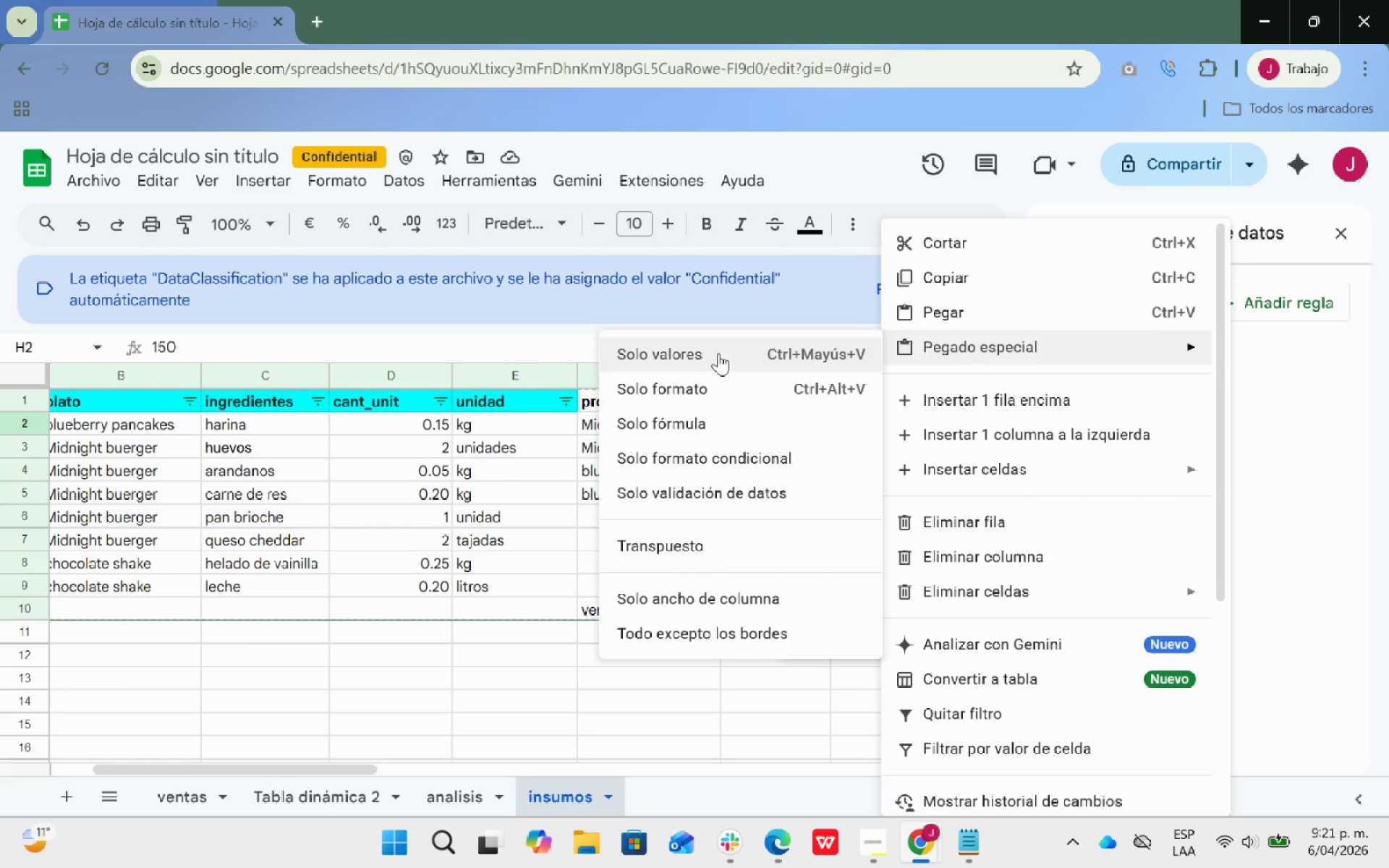 
double_click([880, 421])
 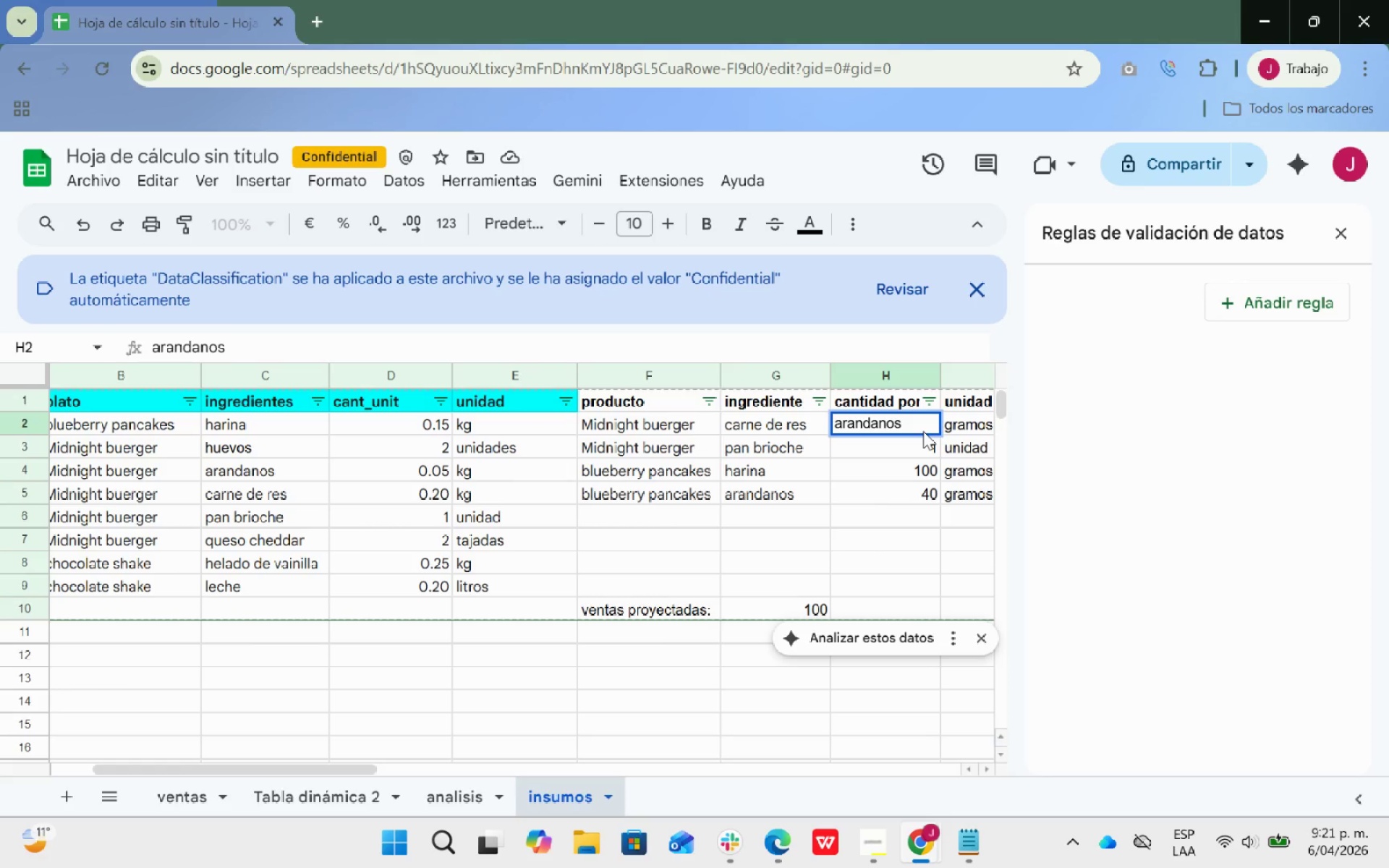 
wait(16.39)
 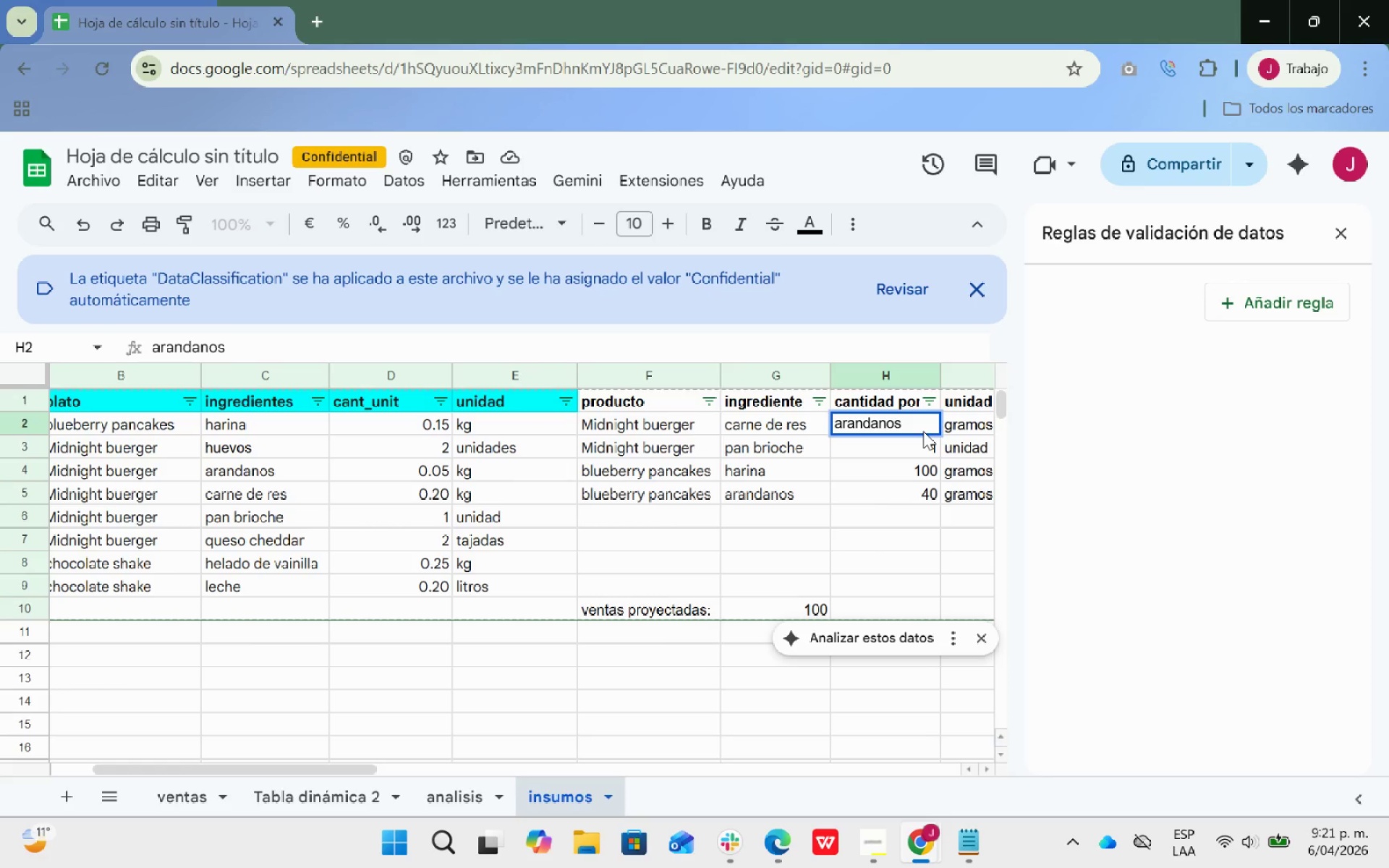 
key(Space)
 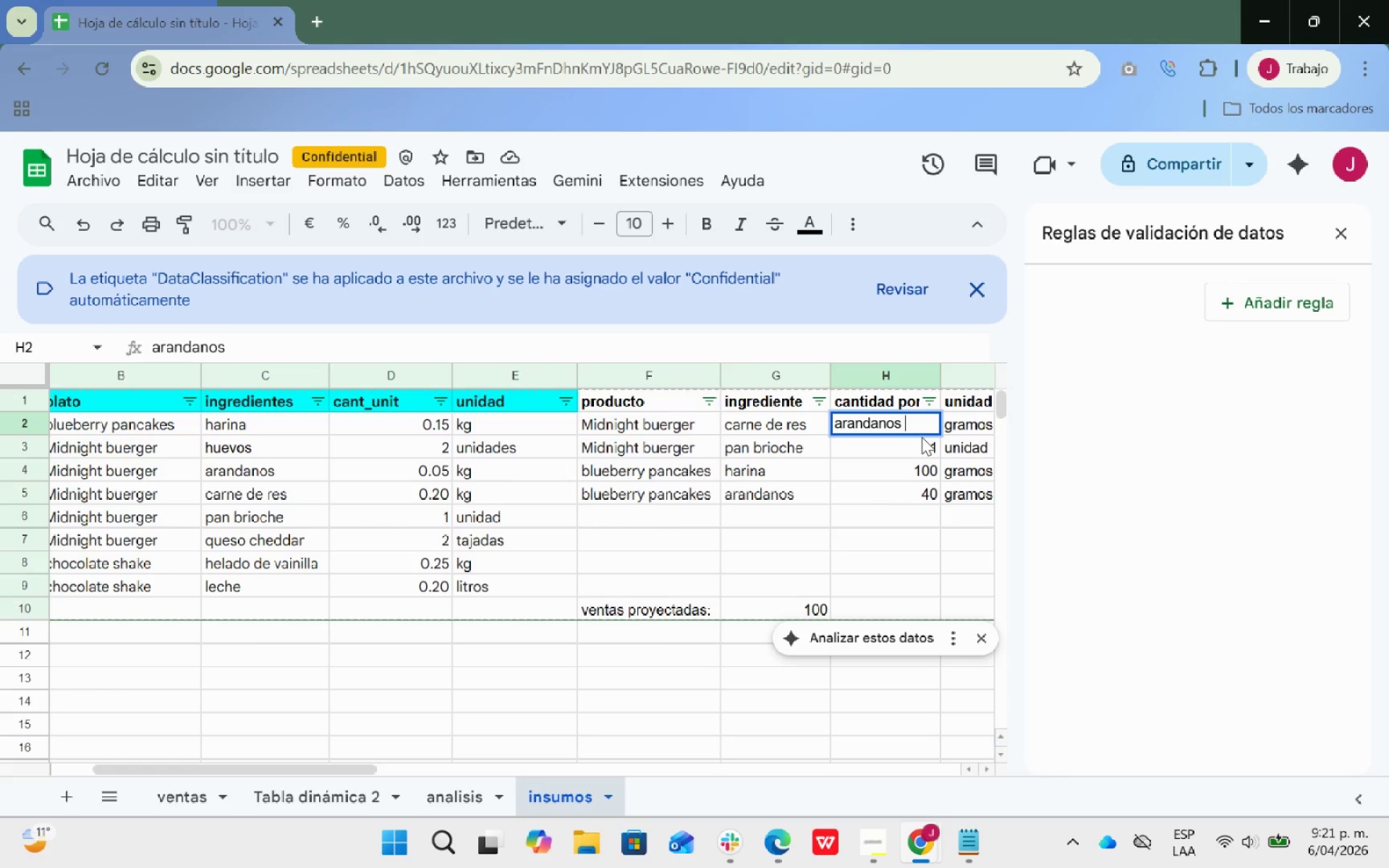 
type()sumis )
key(Backspace)
key(Backspace)
key(Backspace)
key(Backspace)
key(Backspace)
key(Backspace)
key(Backspace)
 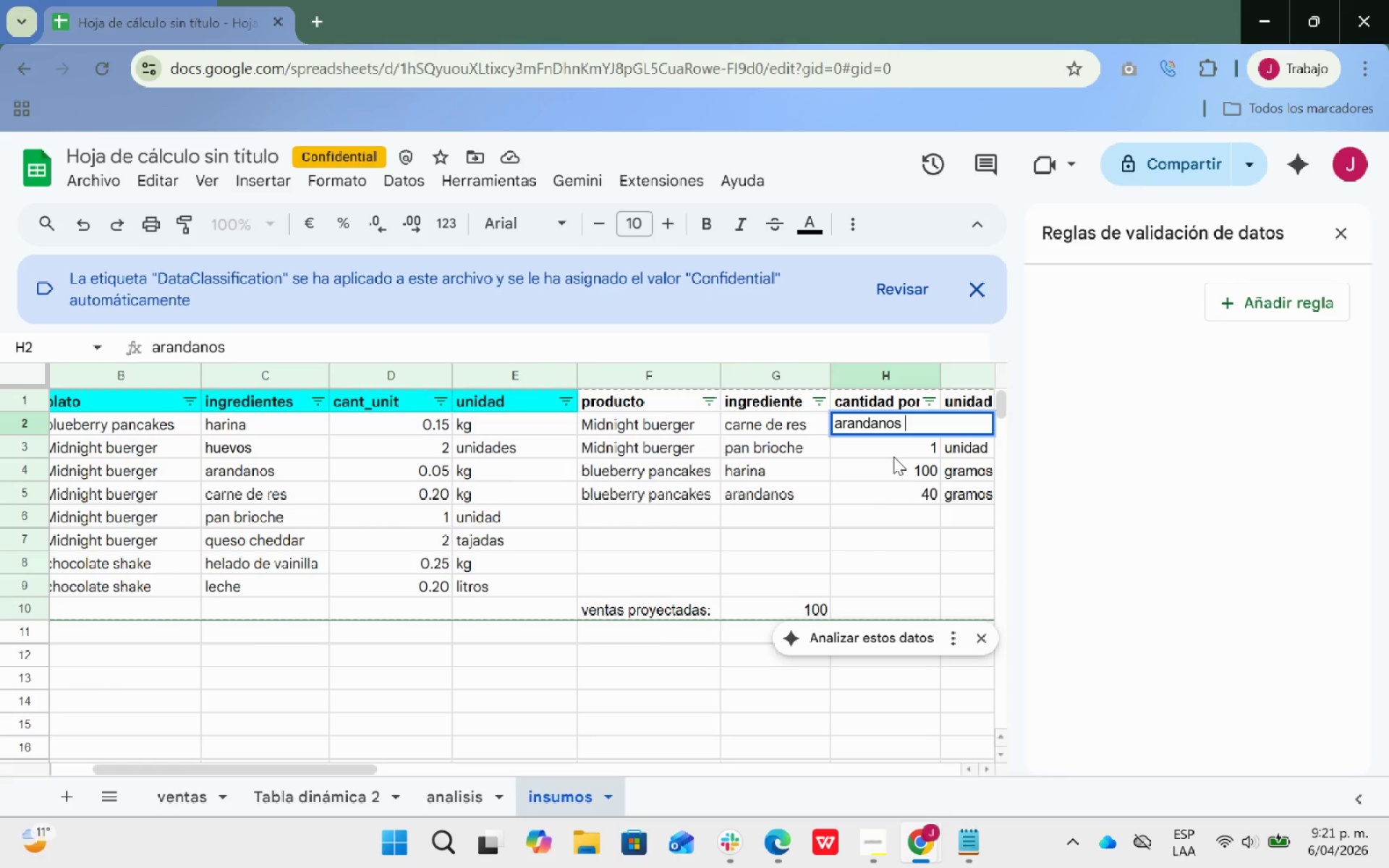 
left_click([893, 456])
 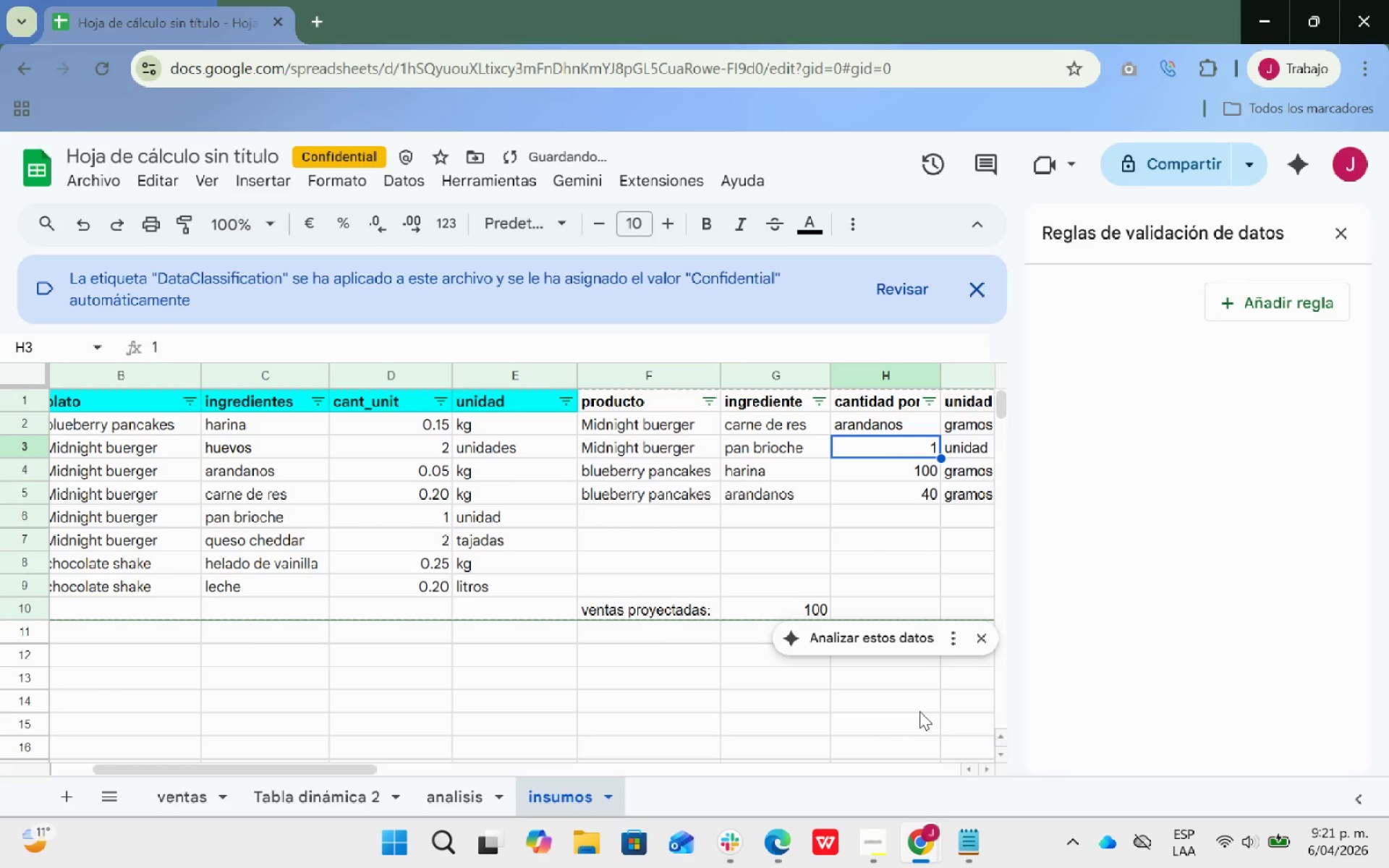 
left_click([919, 711])
 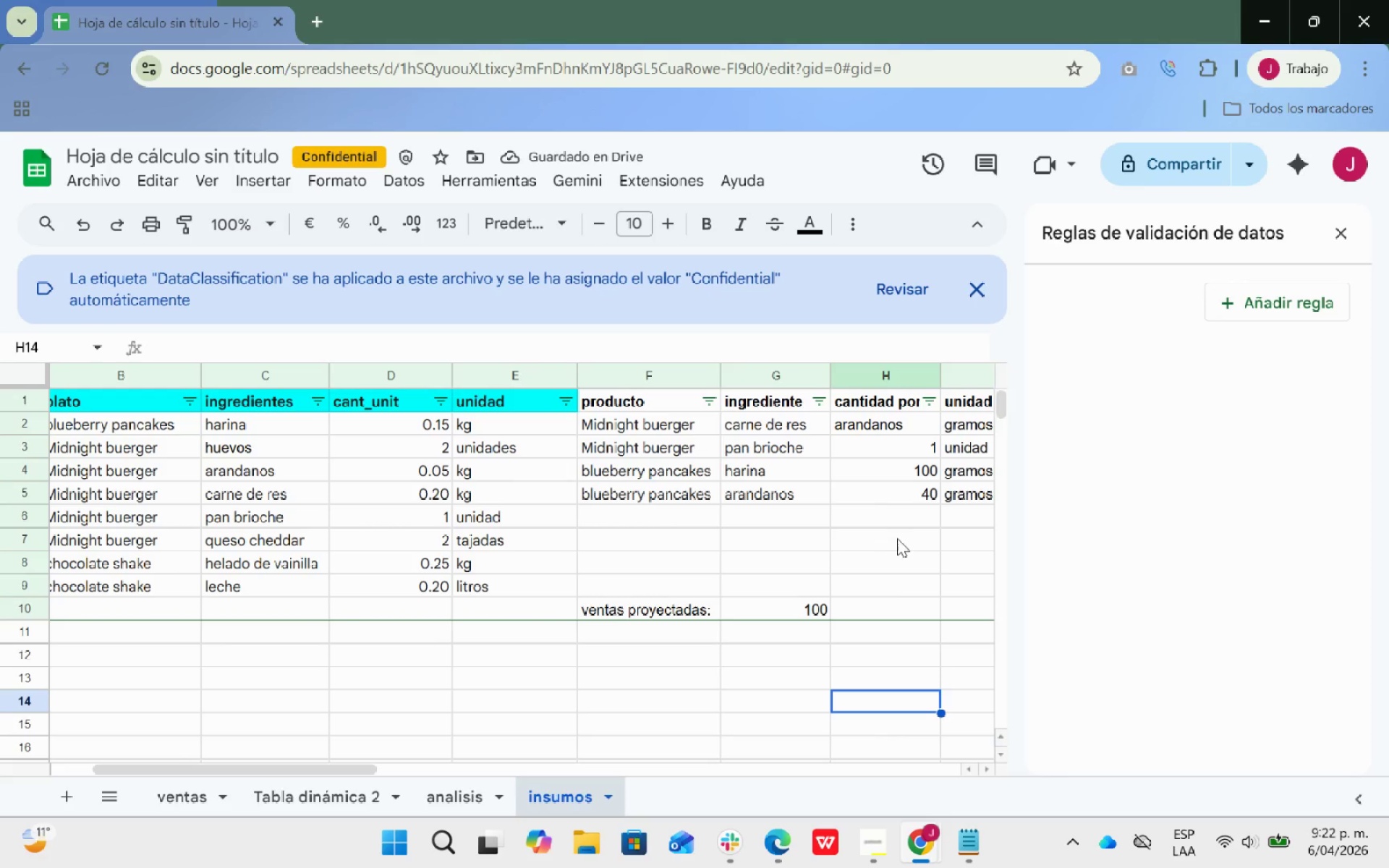 
left_click([890, 607])
 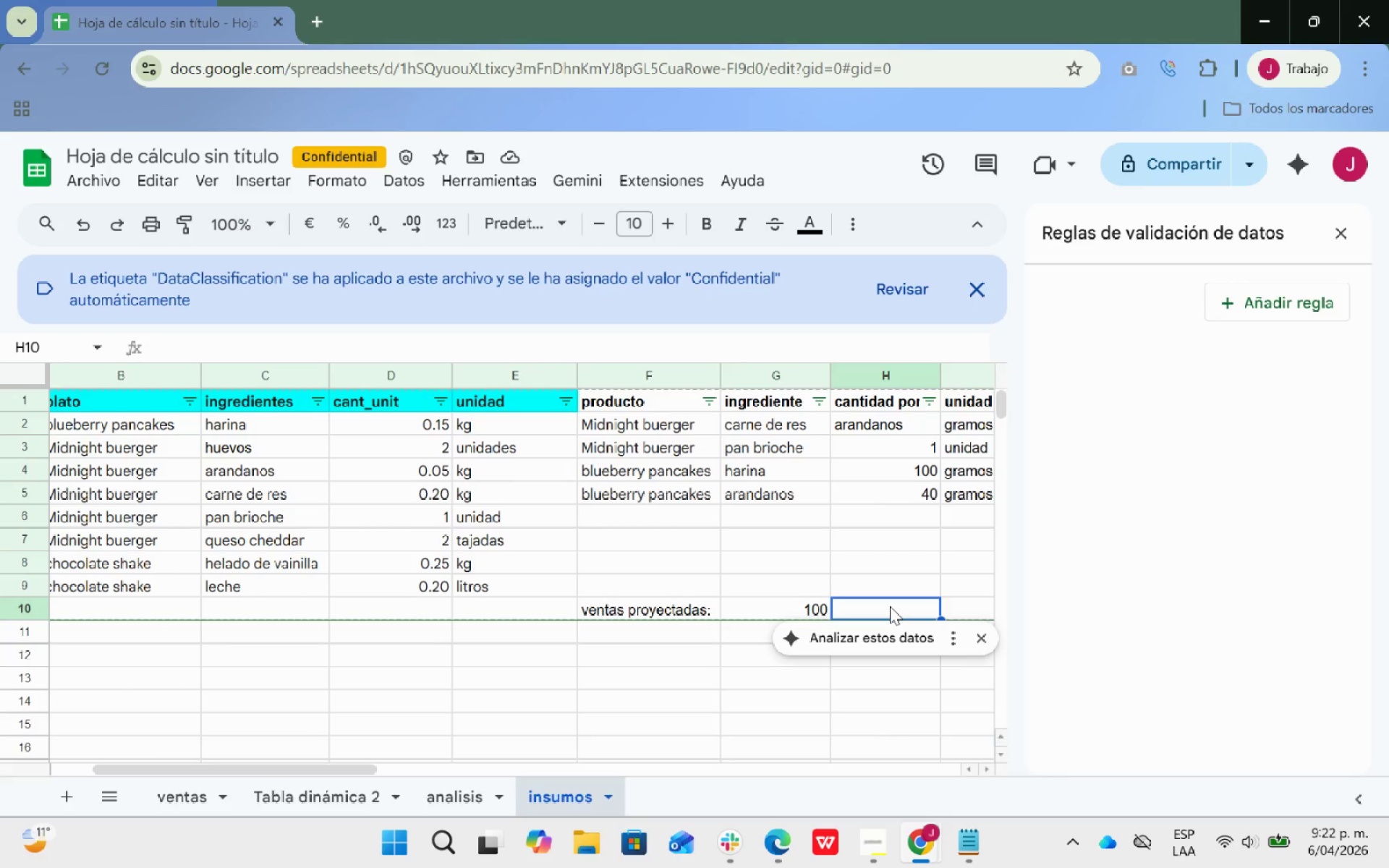 
wait(5.11)
 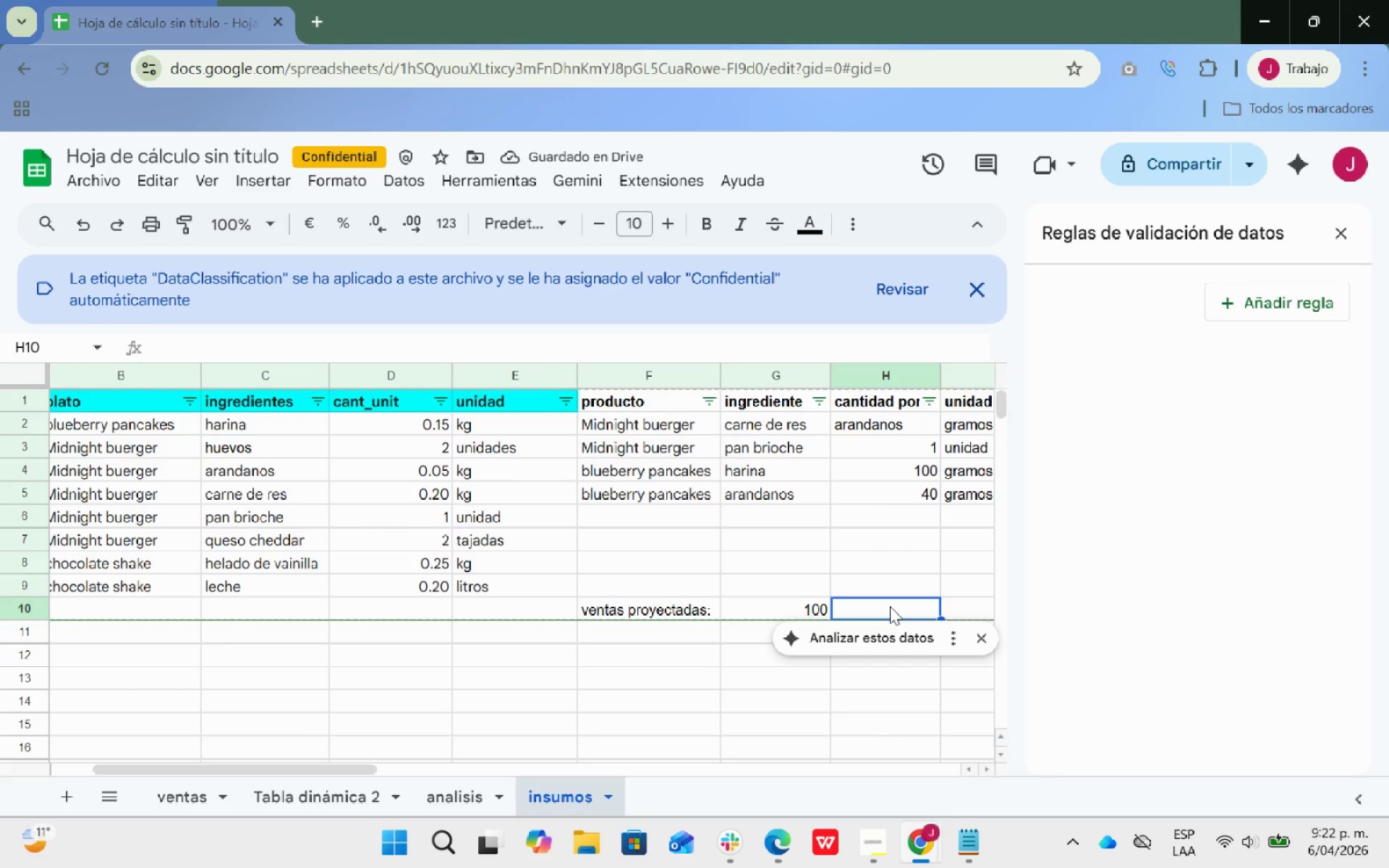 
key(Shift+0)
 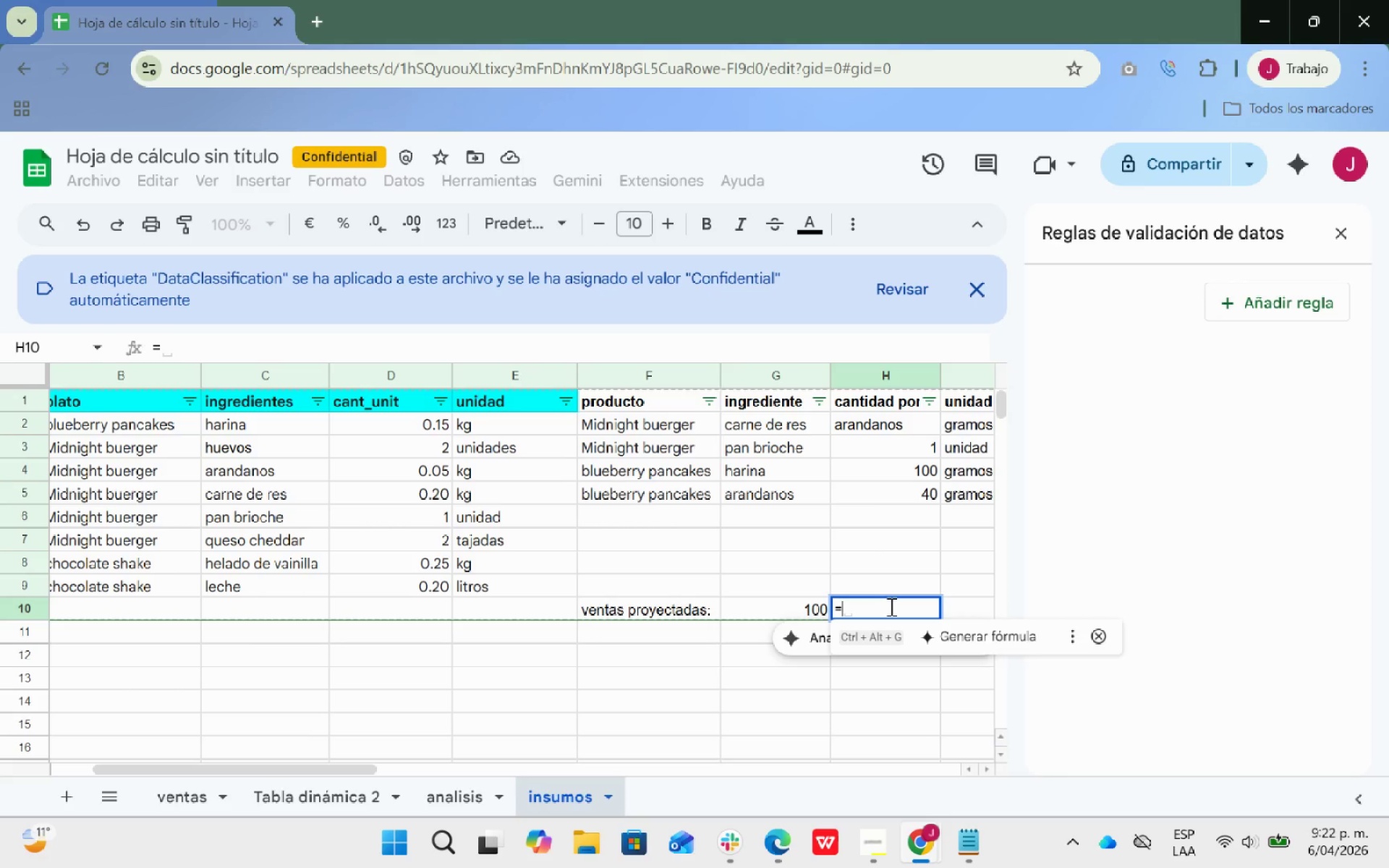 
key(Shift+ShiftRight)
 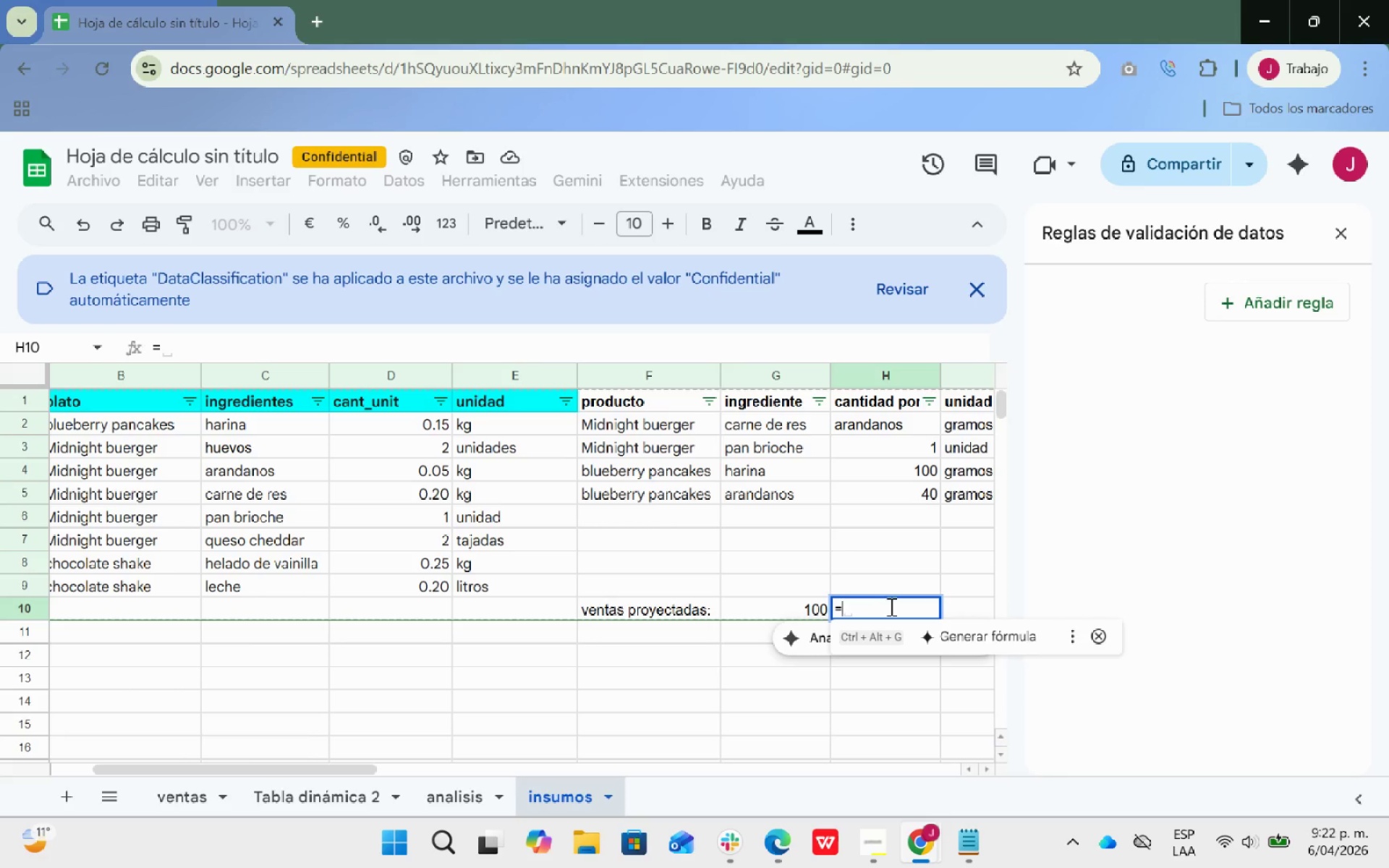 
type(sumi)
key(Backspace)
 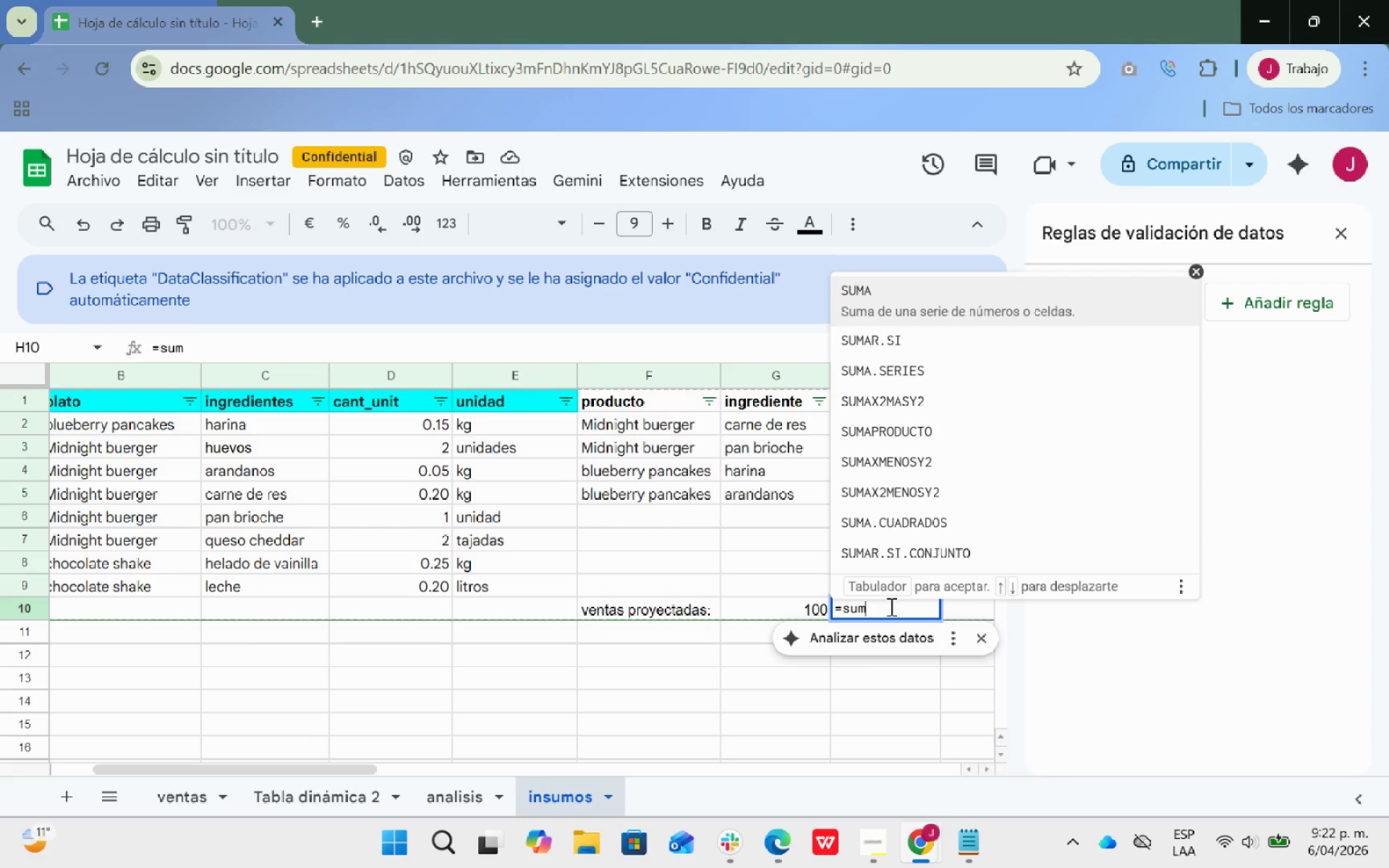 
wait(10.66)
 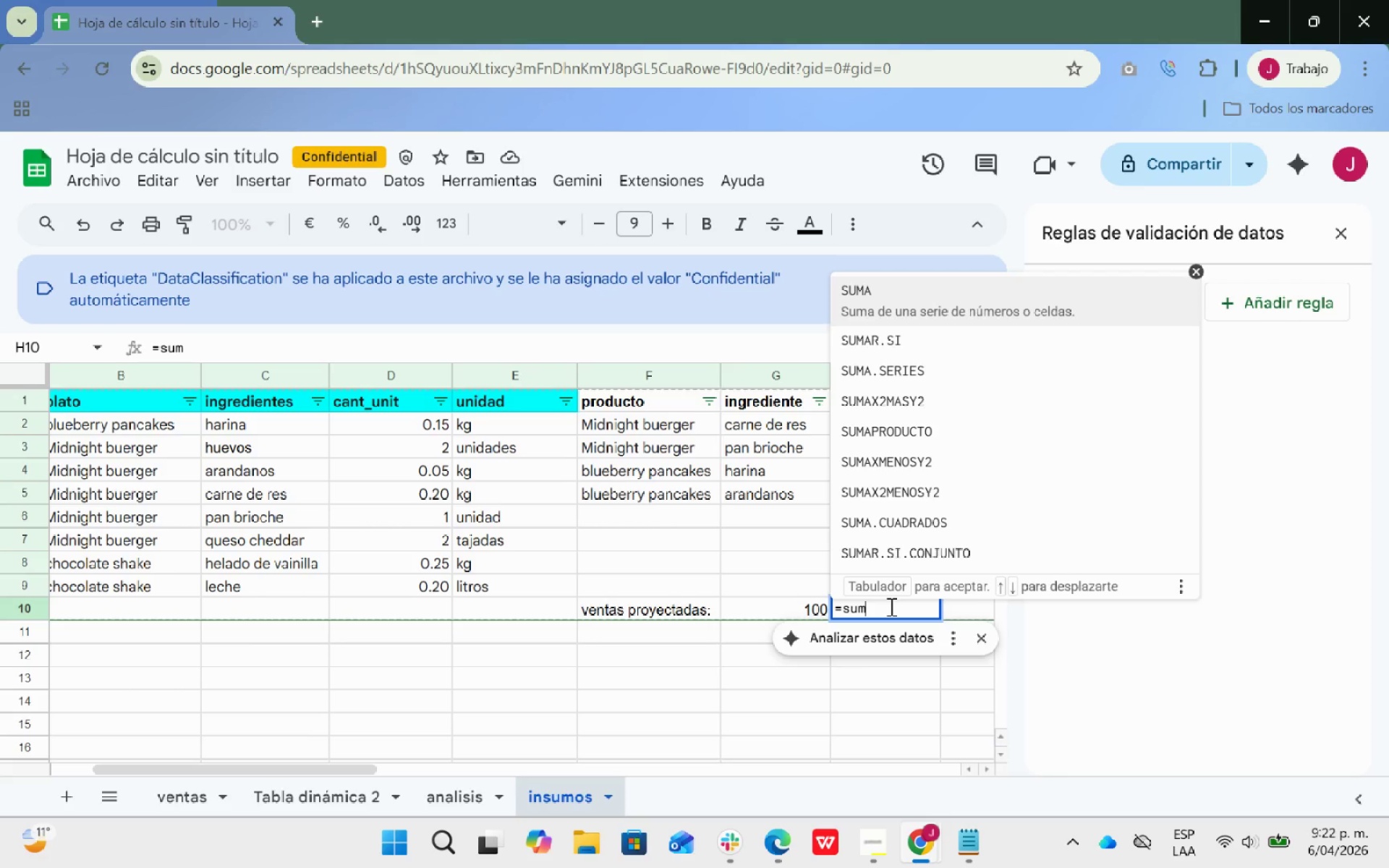 
left_click([899, 295])
 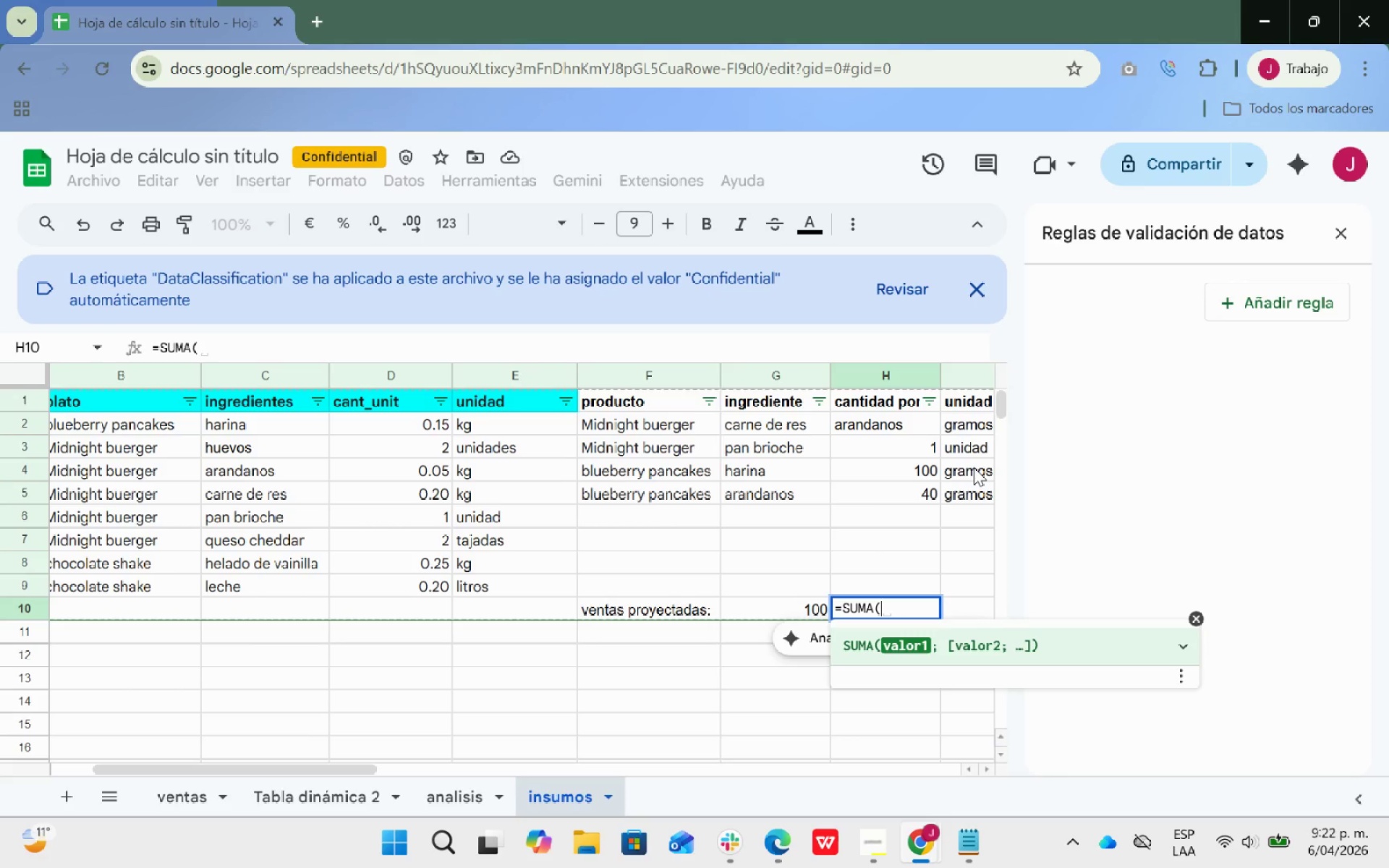 
key(Backspace)
key(Backspace)
type(IFS)
 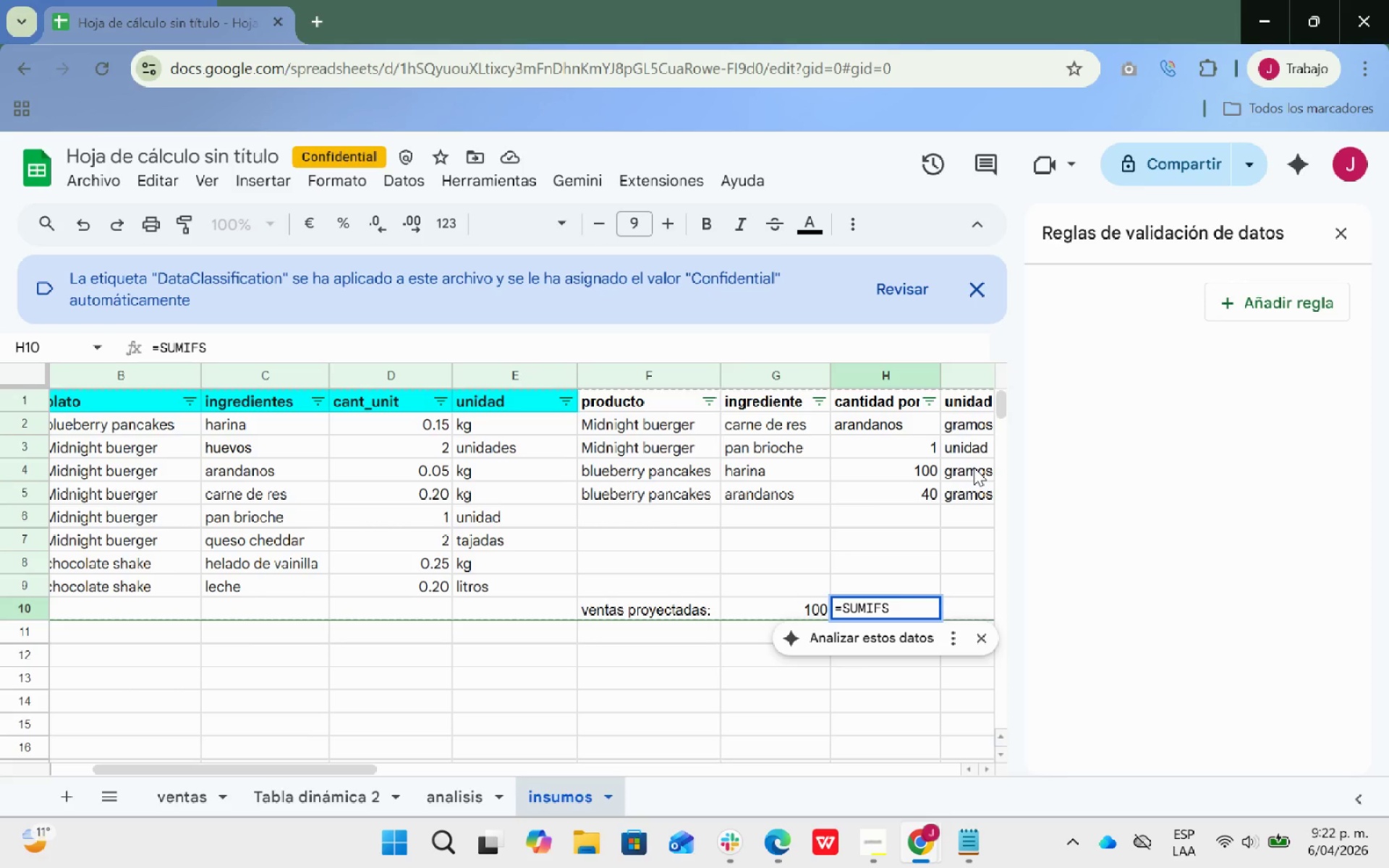 
wait(27.17)
 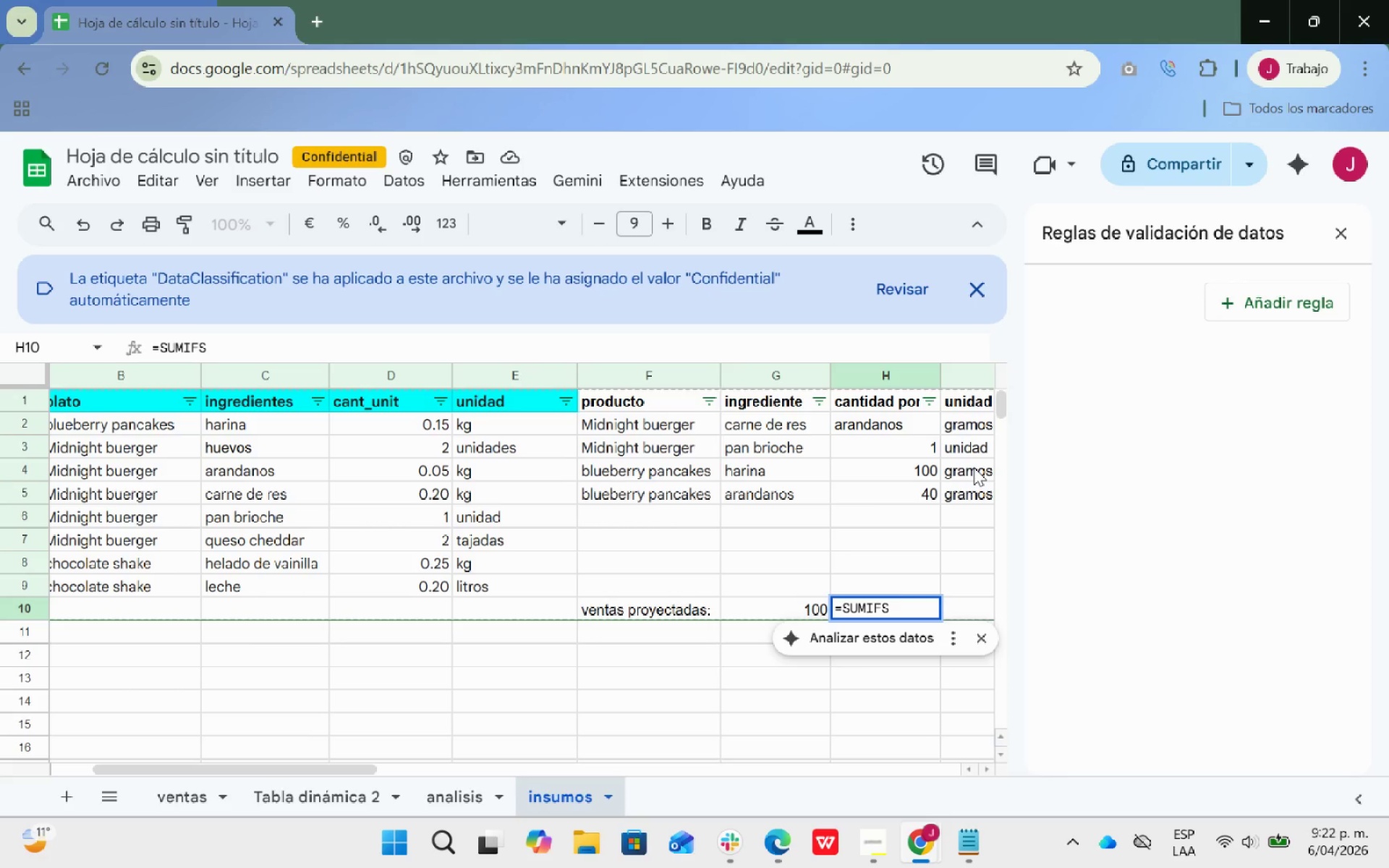 
key(Backspace)
 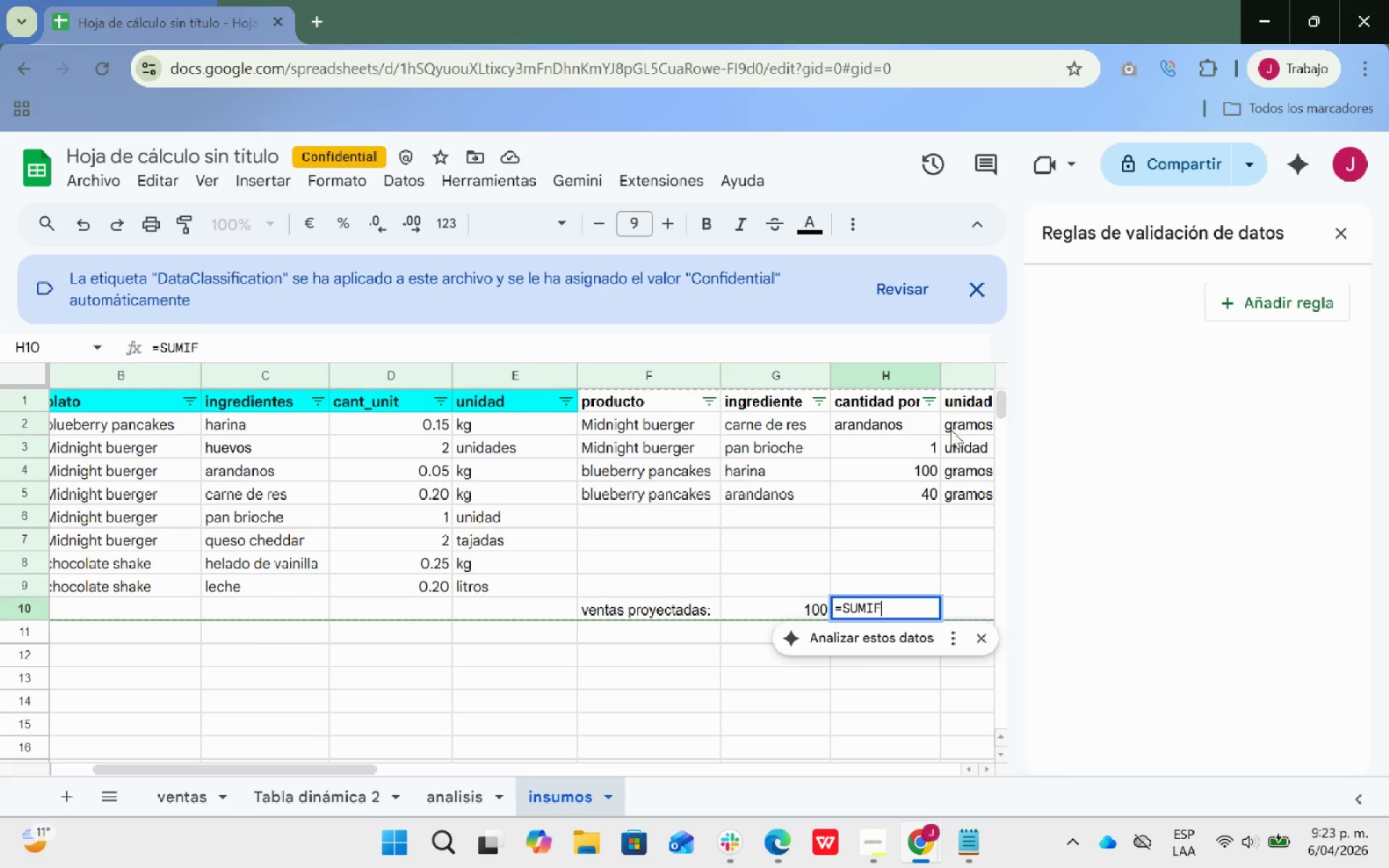 
key(Backspace)
 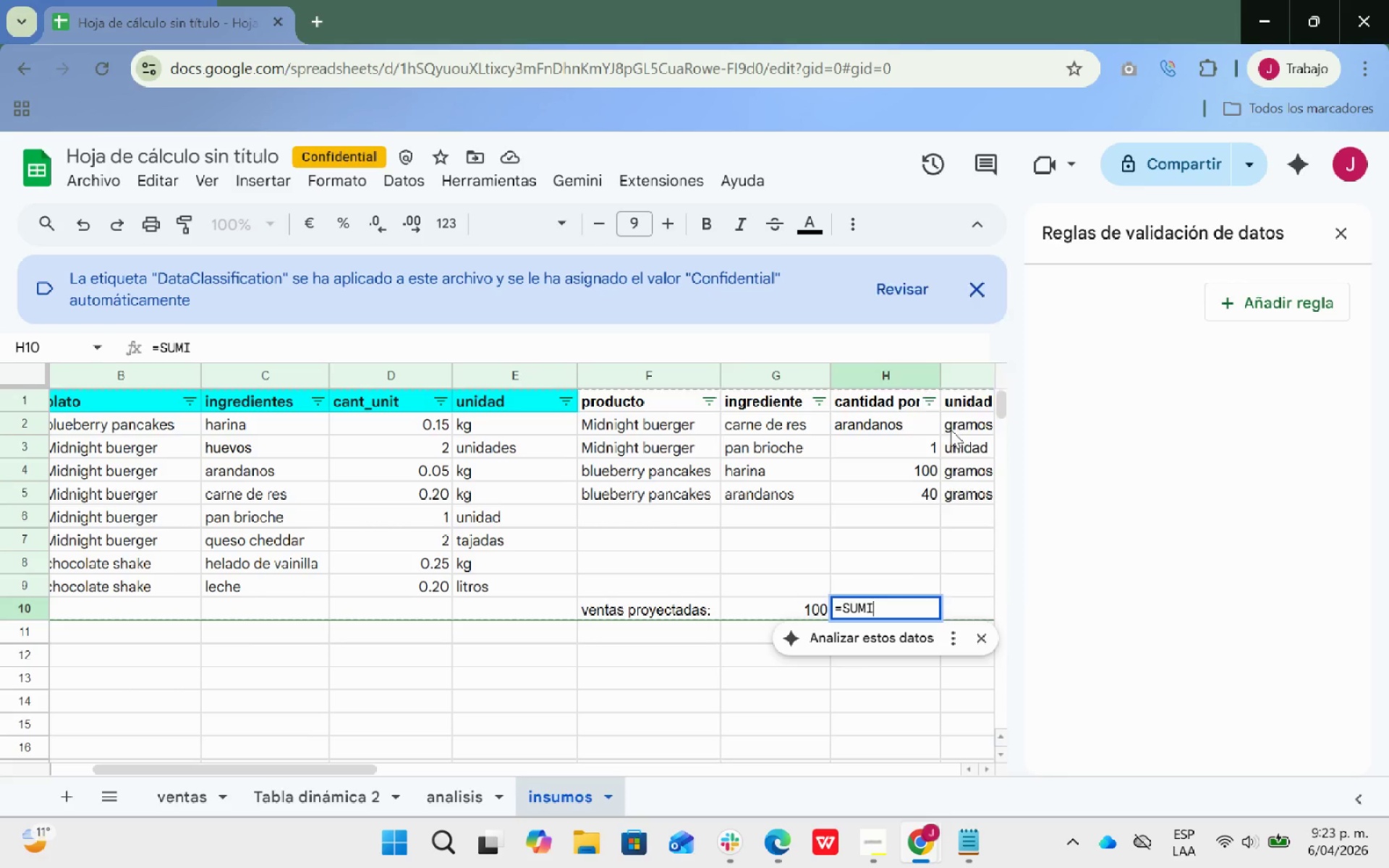 
key(Backspace)
 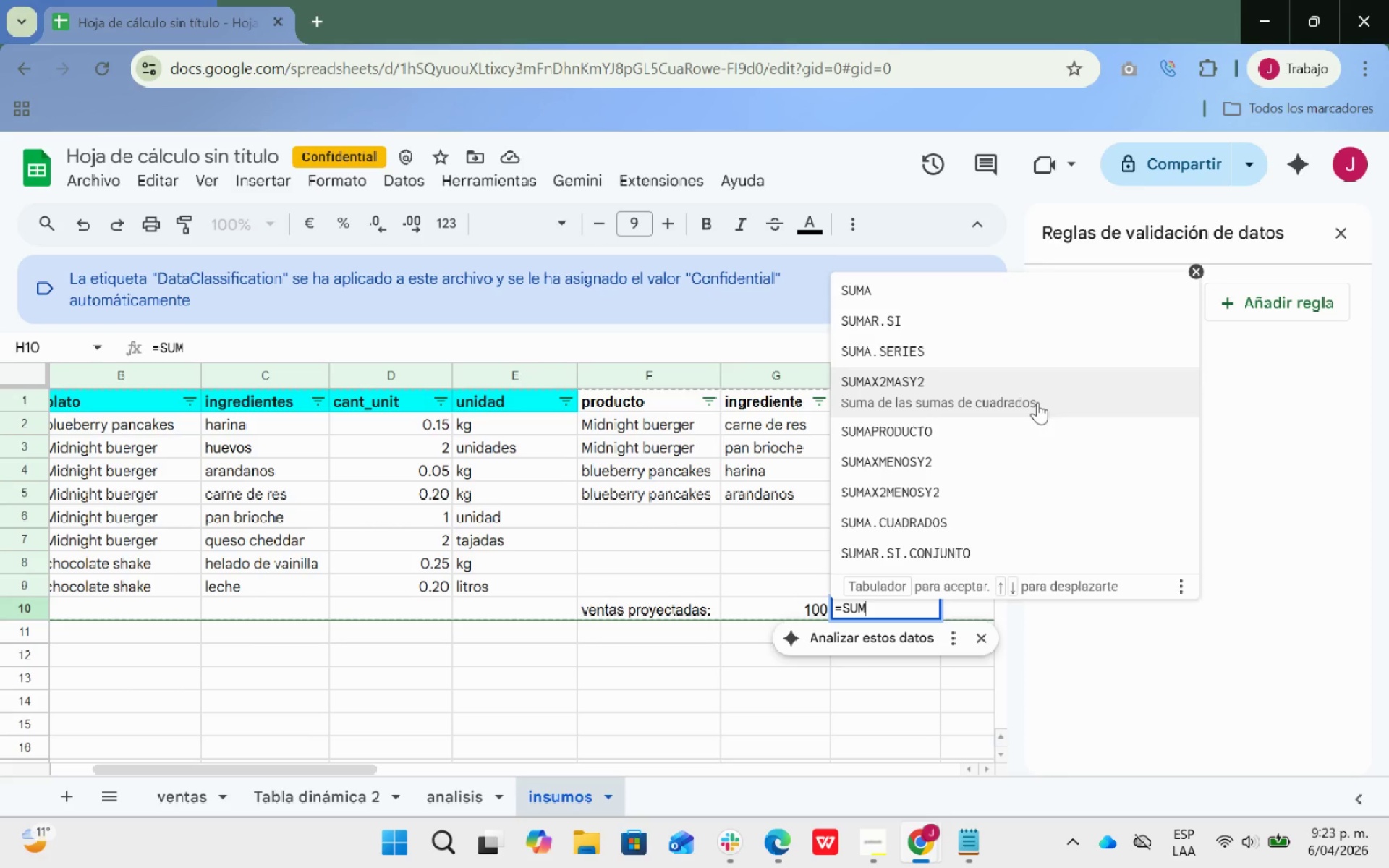 
scroll: coordinate [987, 393], scroll_direction: down, amount: 1.0
 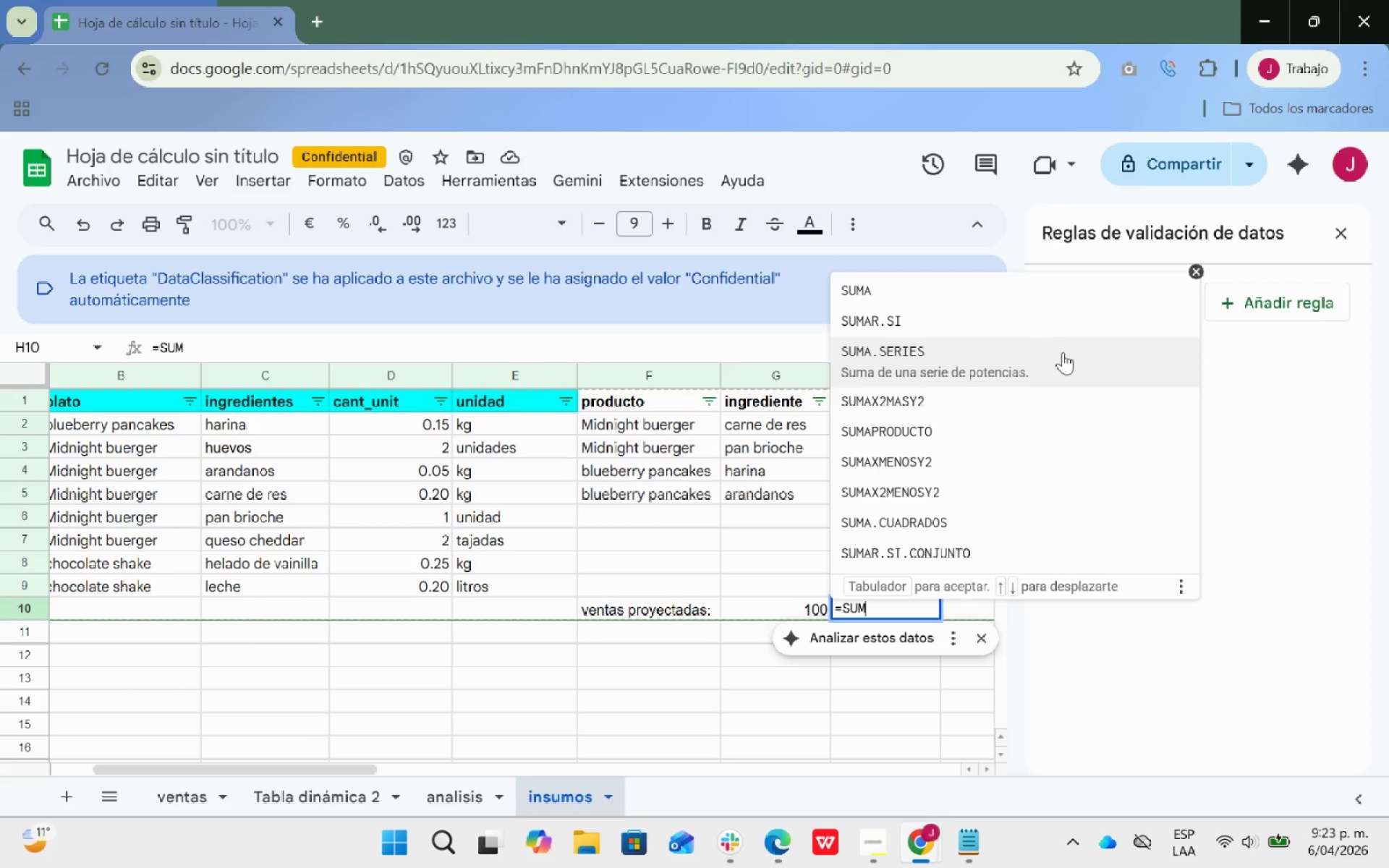 
wait(58.03)
 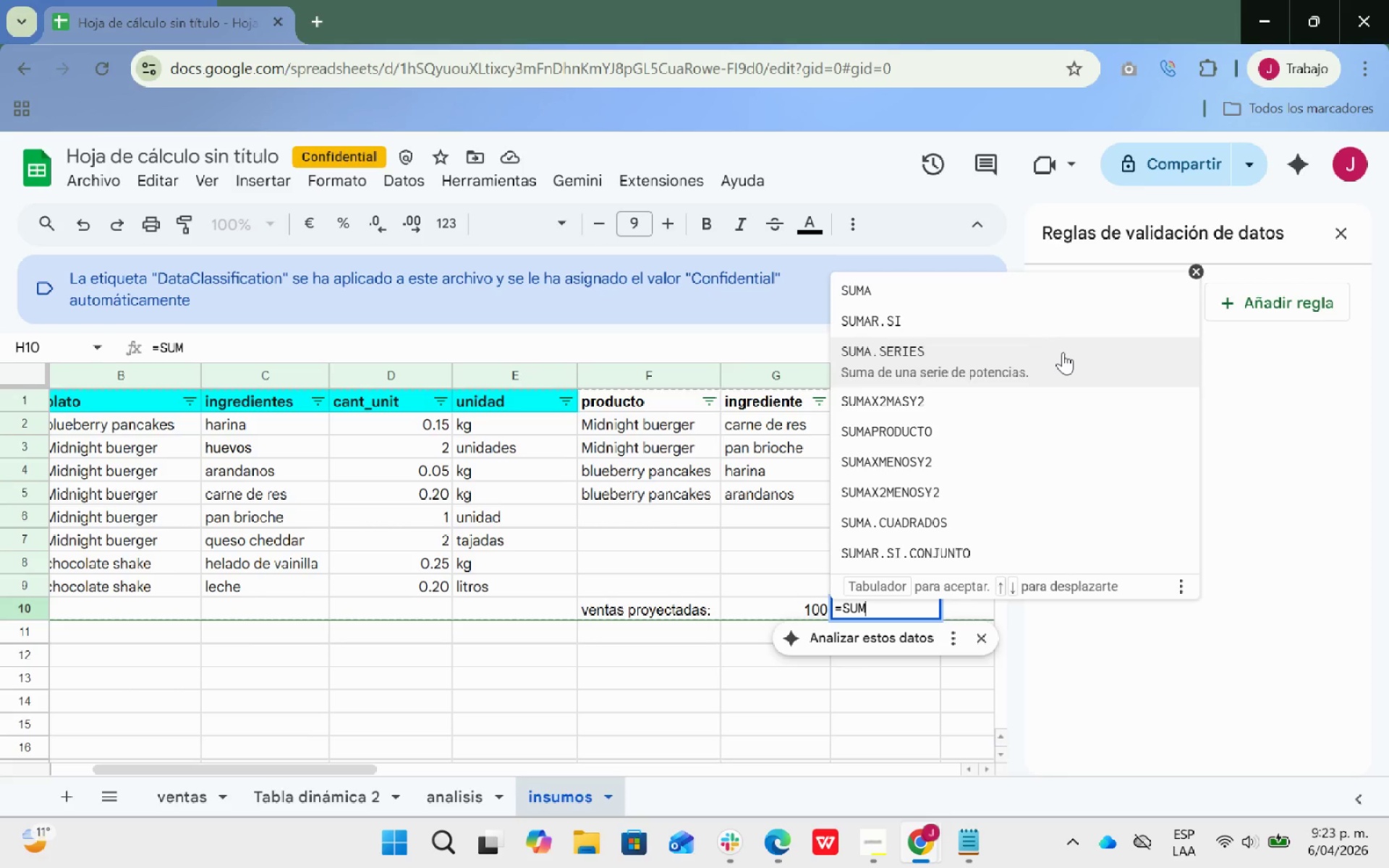 
key(Alt+AltLeft)
 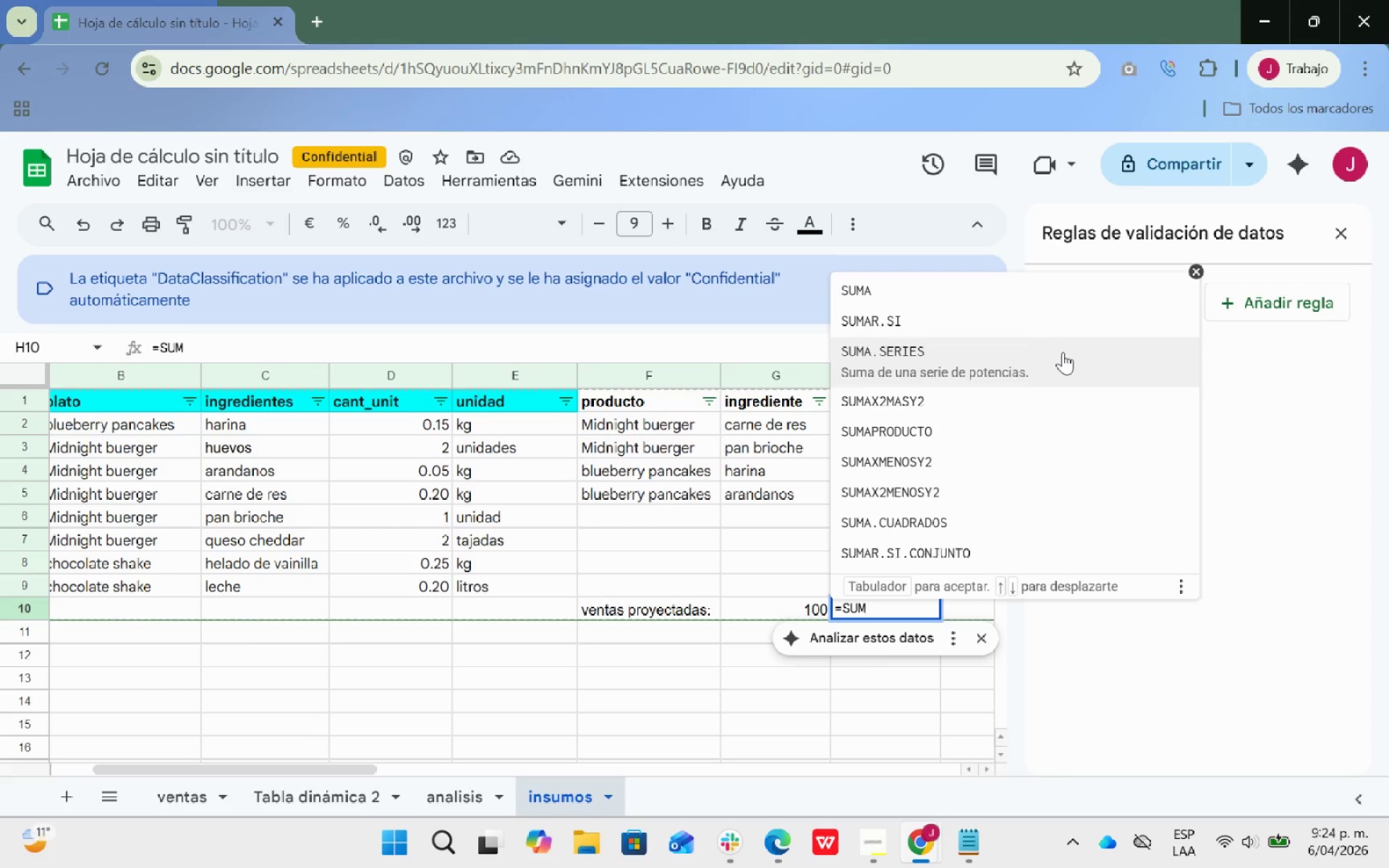 
key(Alt+Tab)